 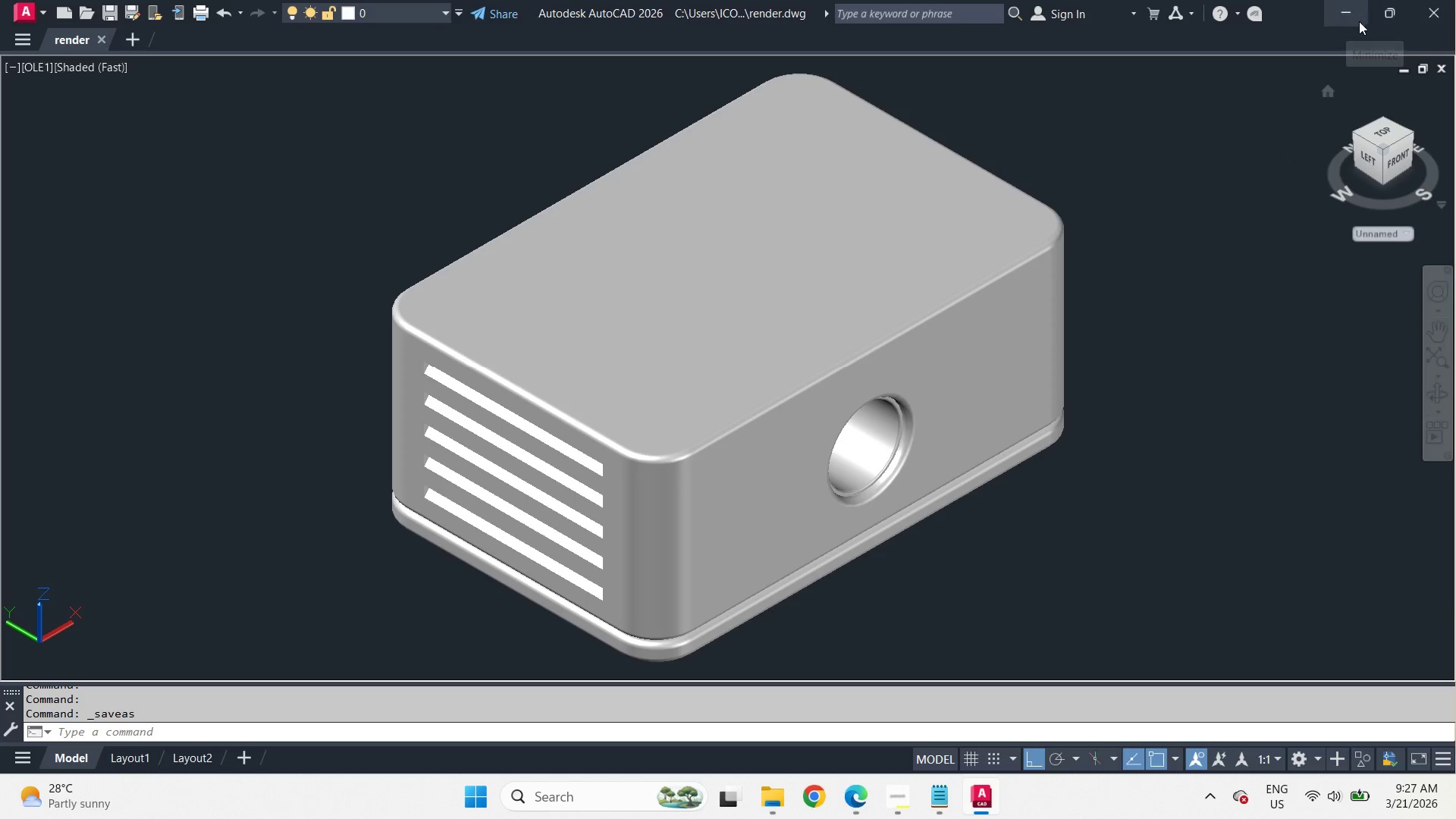 
left_click([1351, 13])
 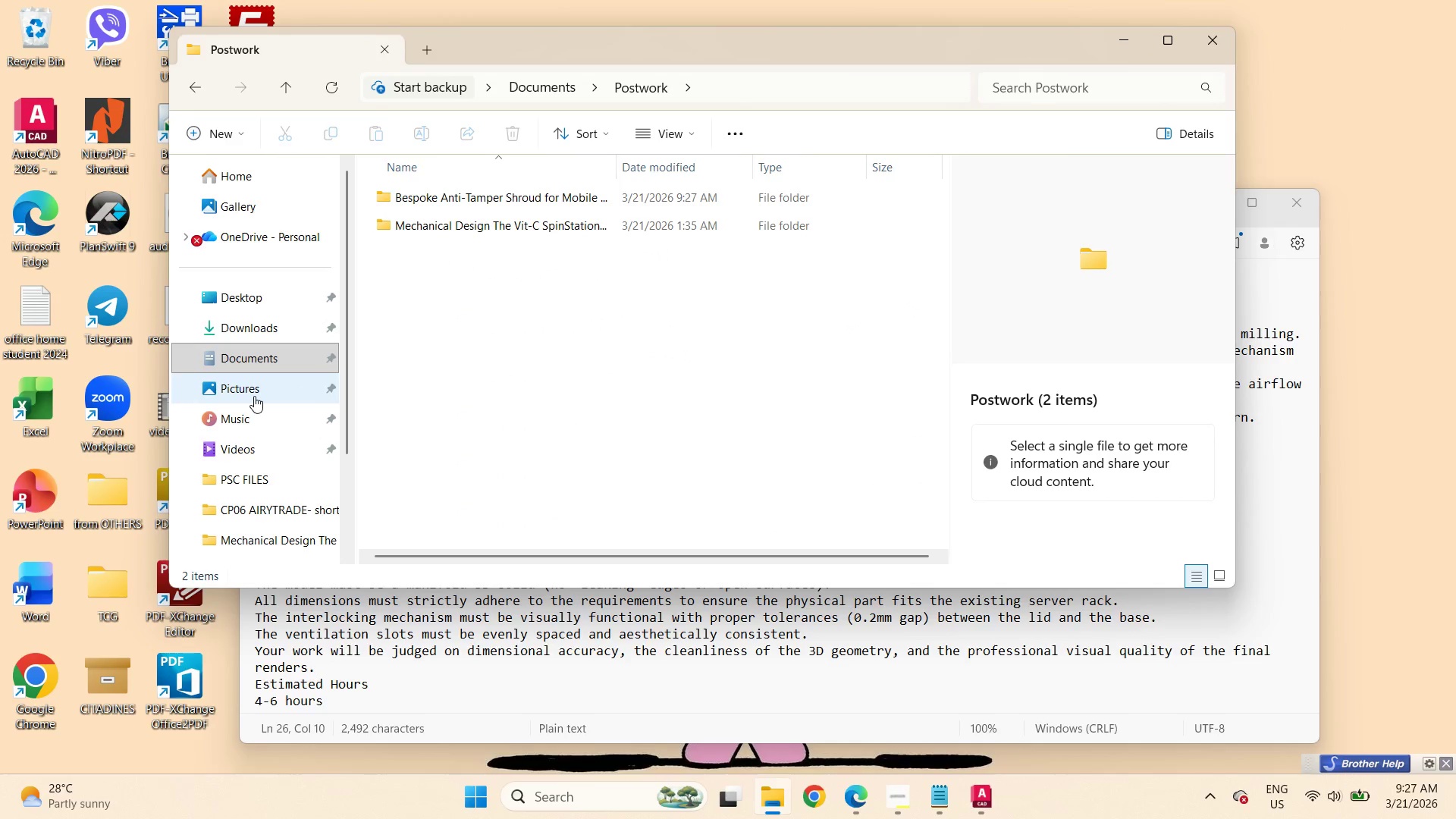 
left_click([257, 328])
 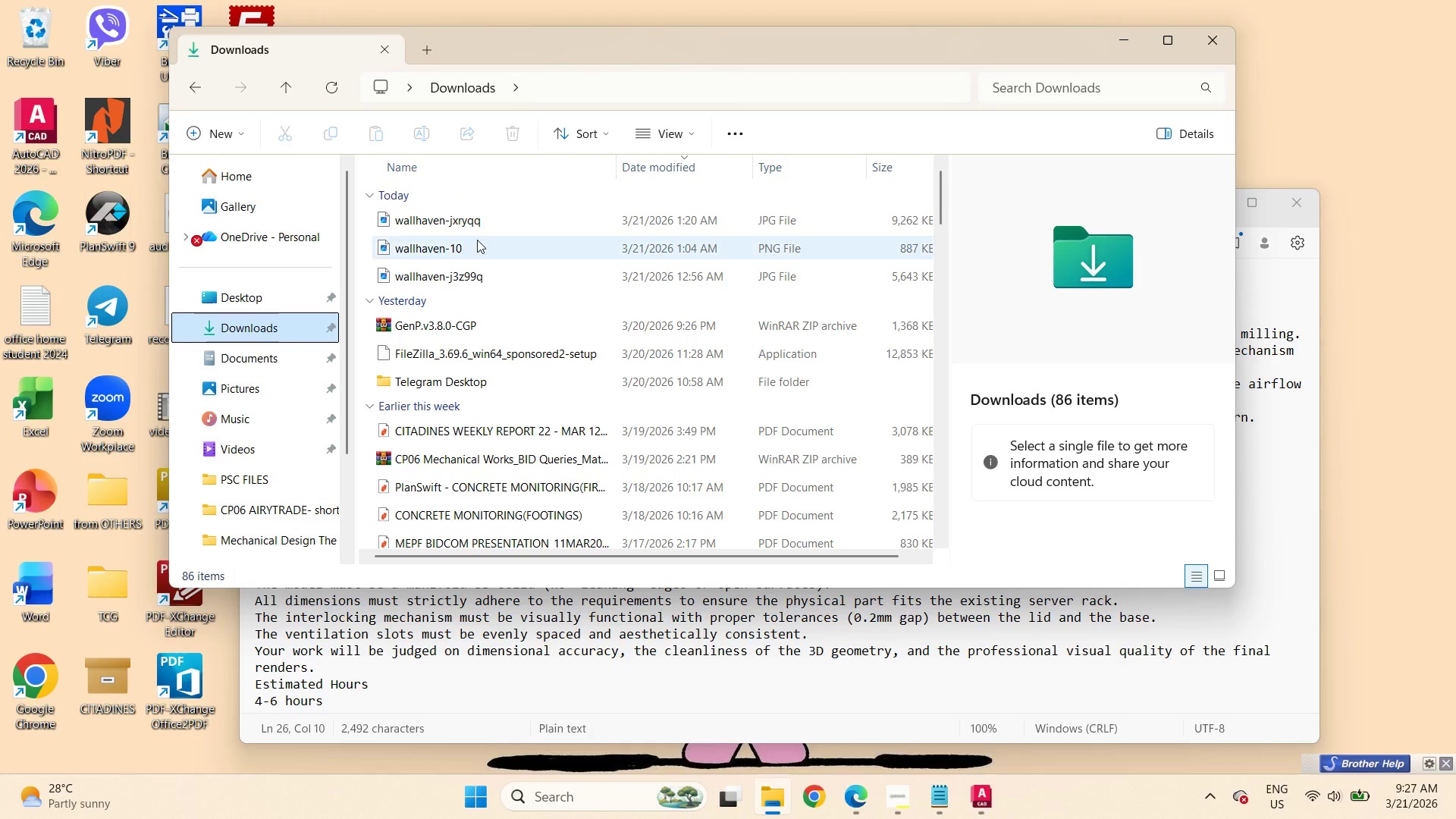 
left_click([472, 226])
 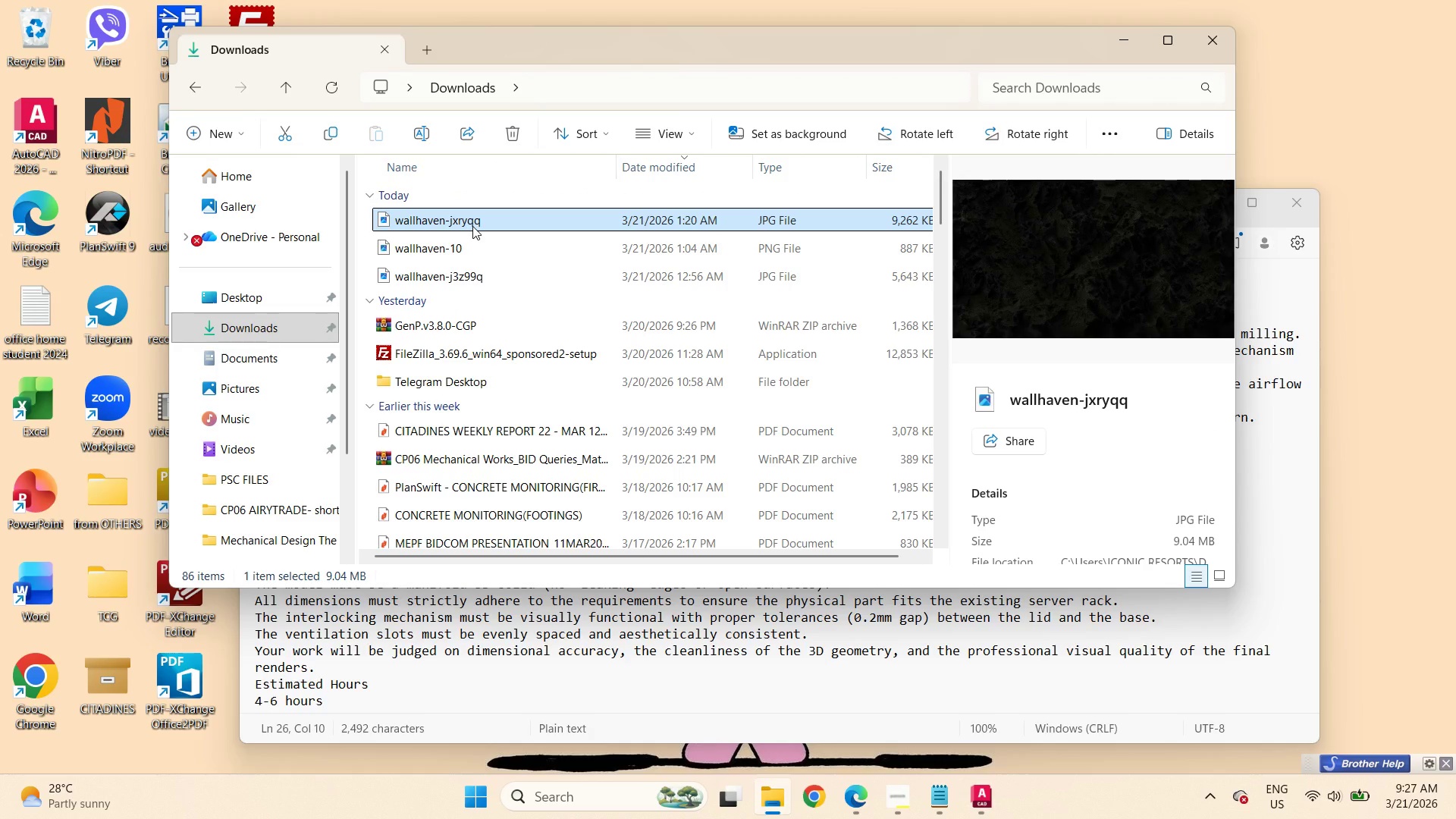 
double_click([472, 226])
 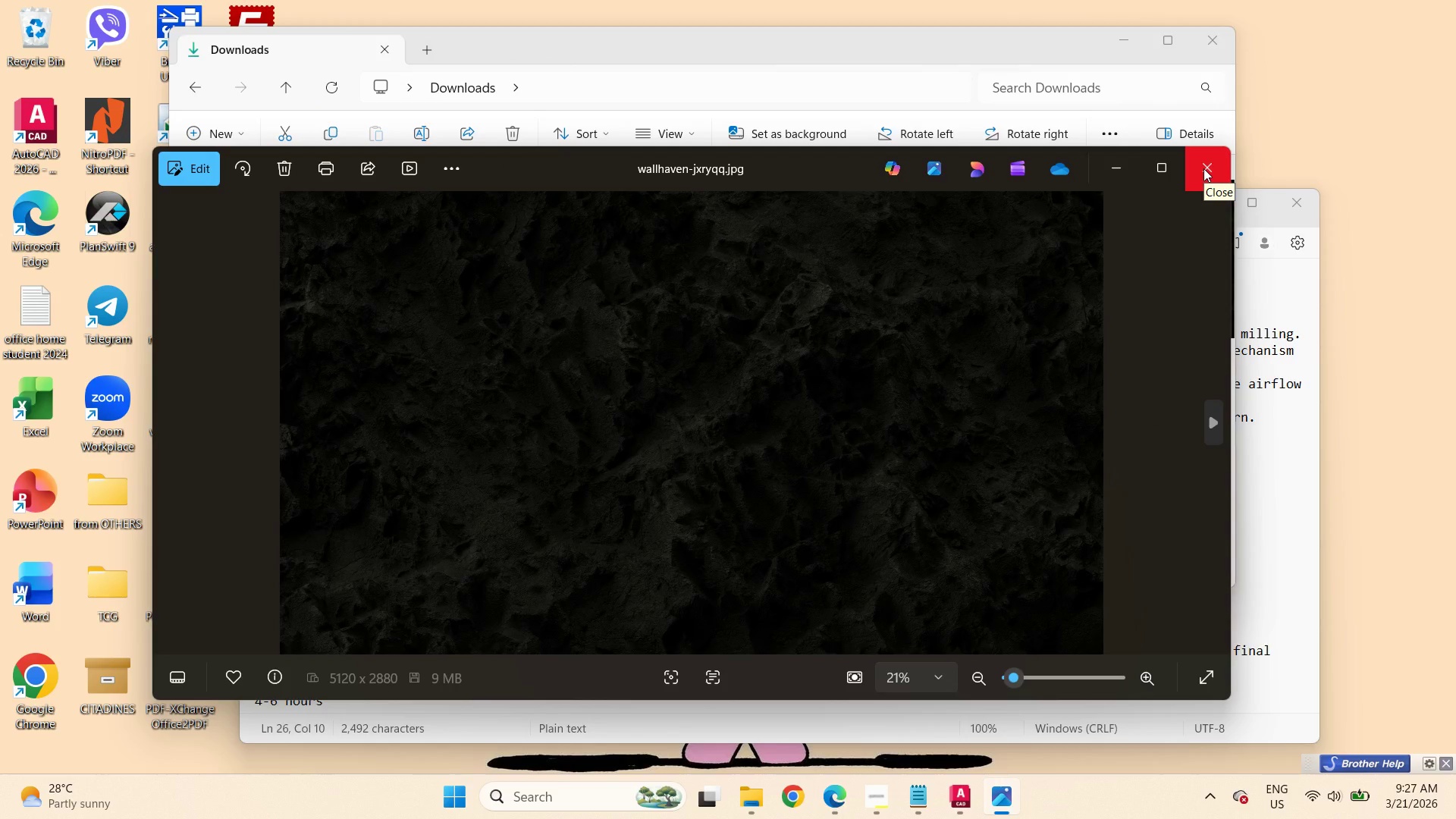 
left_click([1203, 168])
 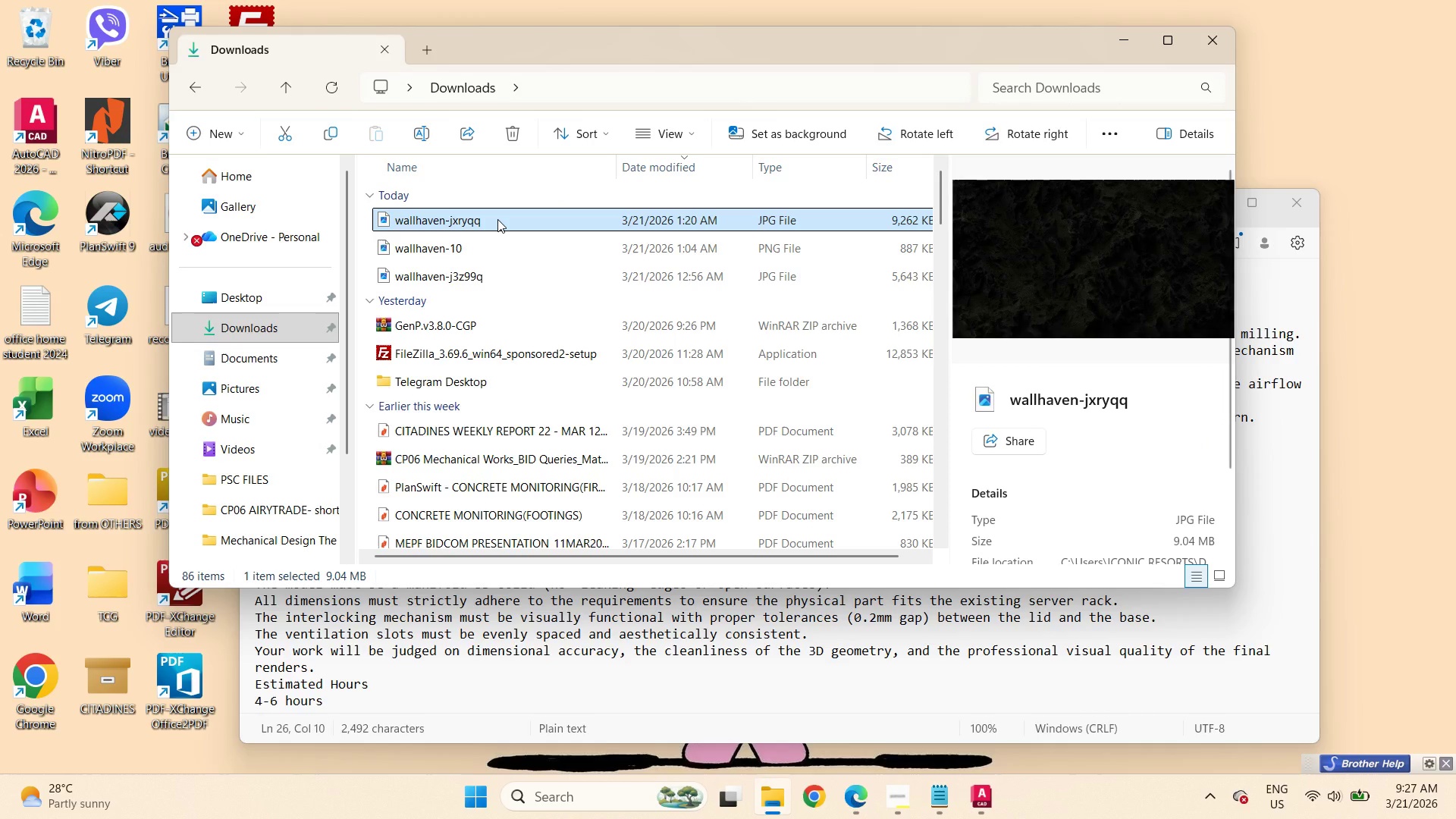 
right_click([497, 219])
 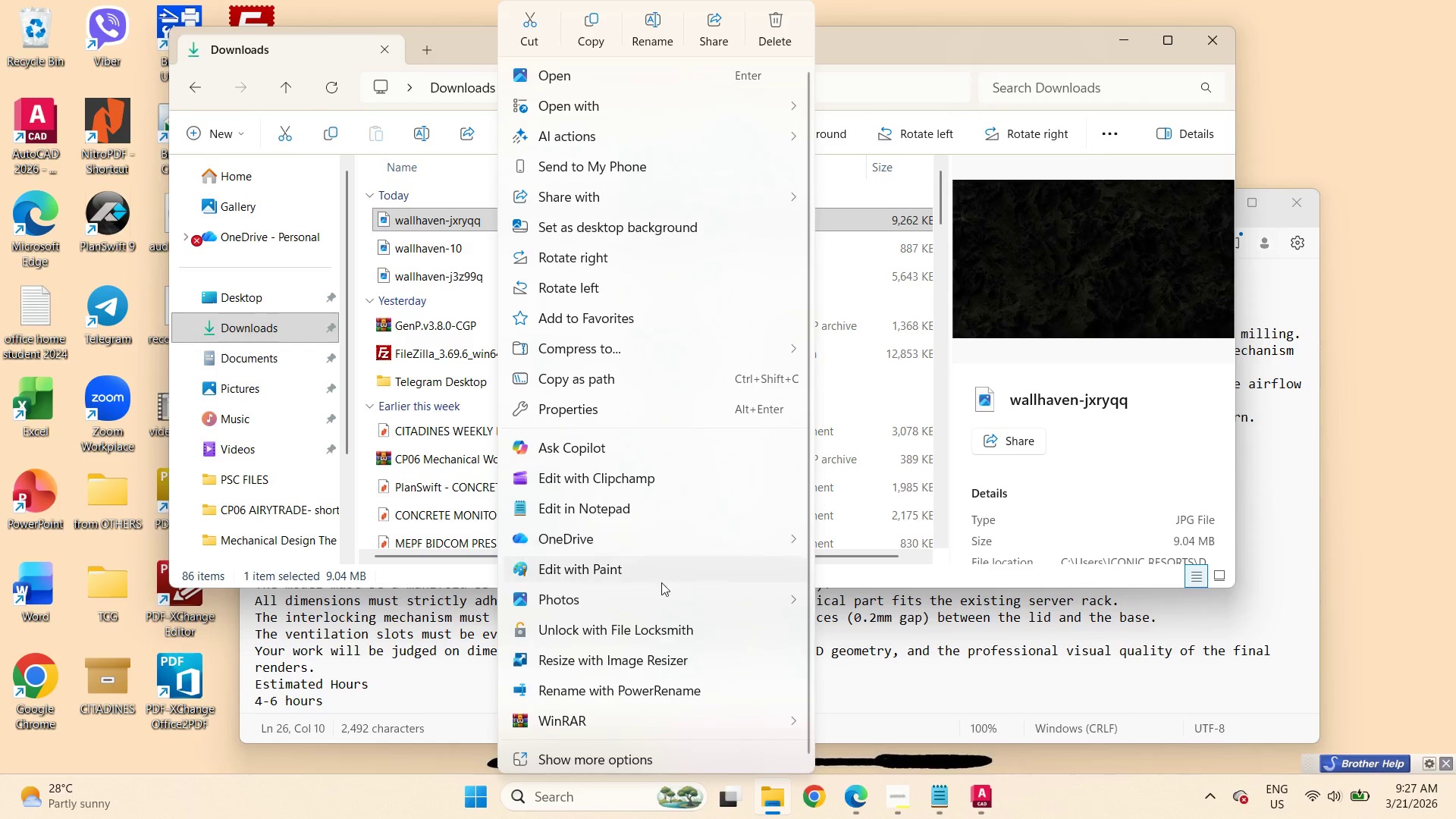 
wait(7.31)
 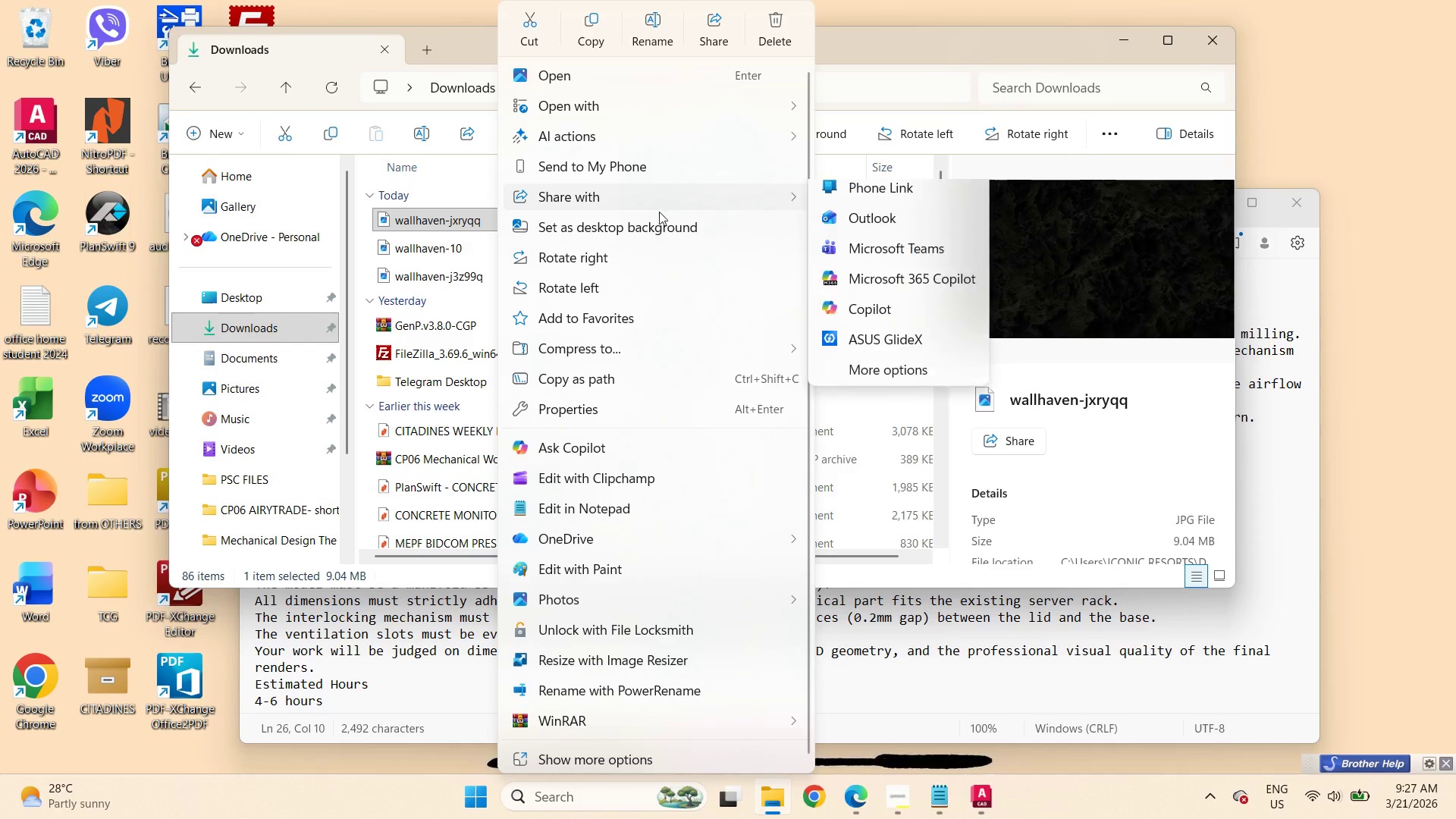 
mouse_move([685, 203])
 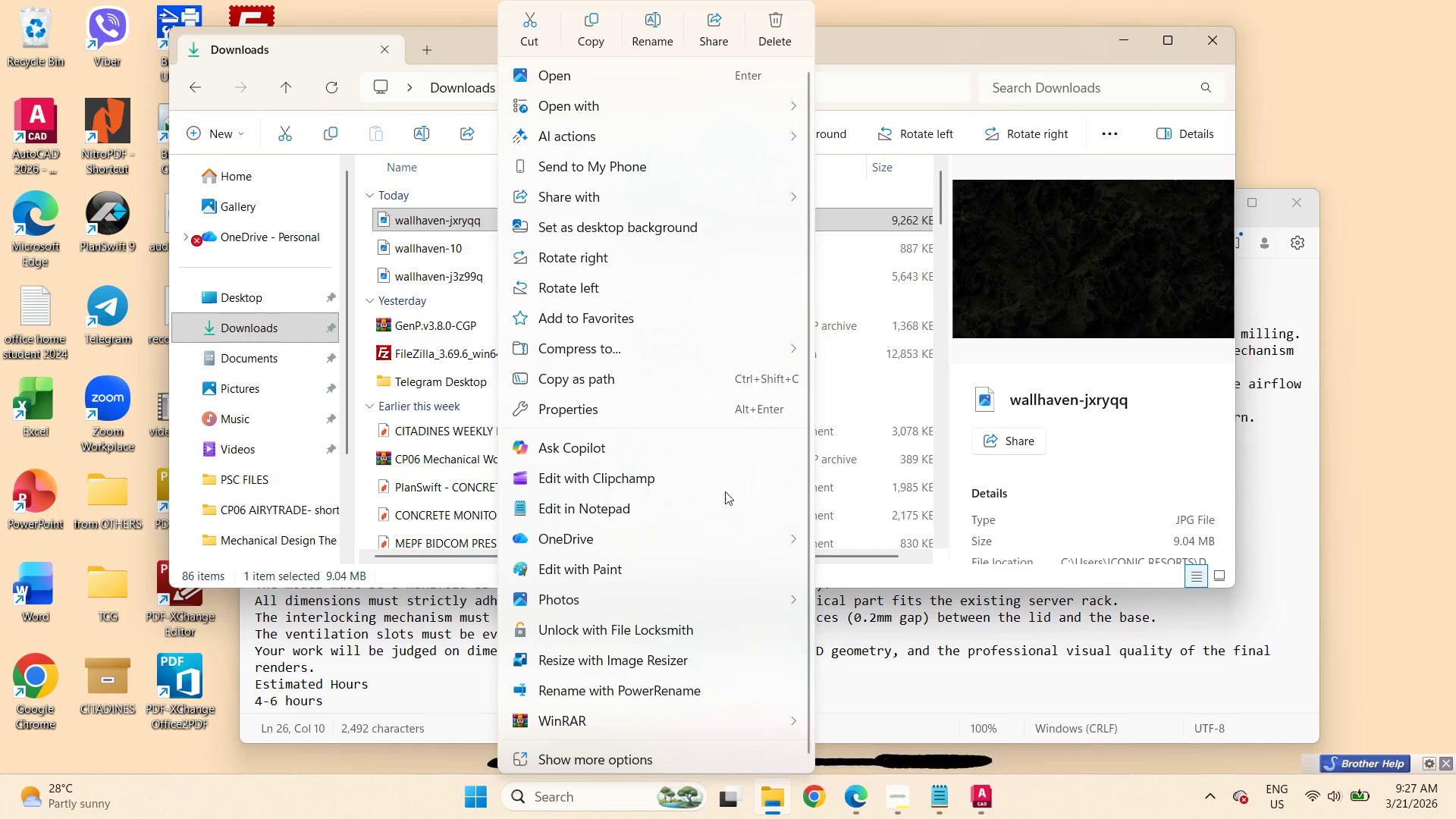 
scroll: coordinate [725, 493], scroll_direction: down, amount: 4.0
 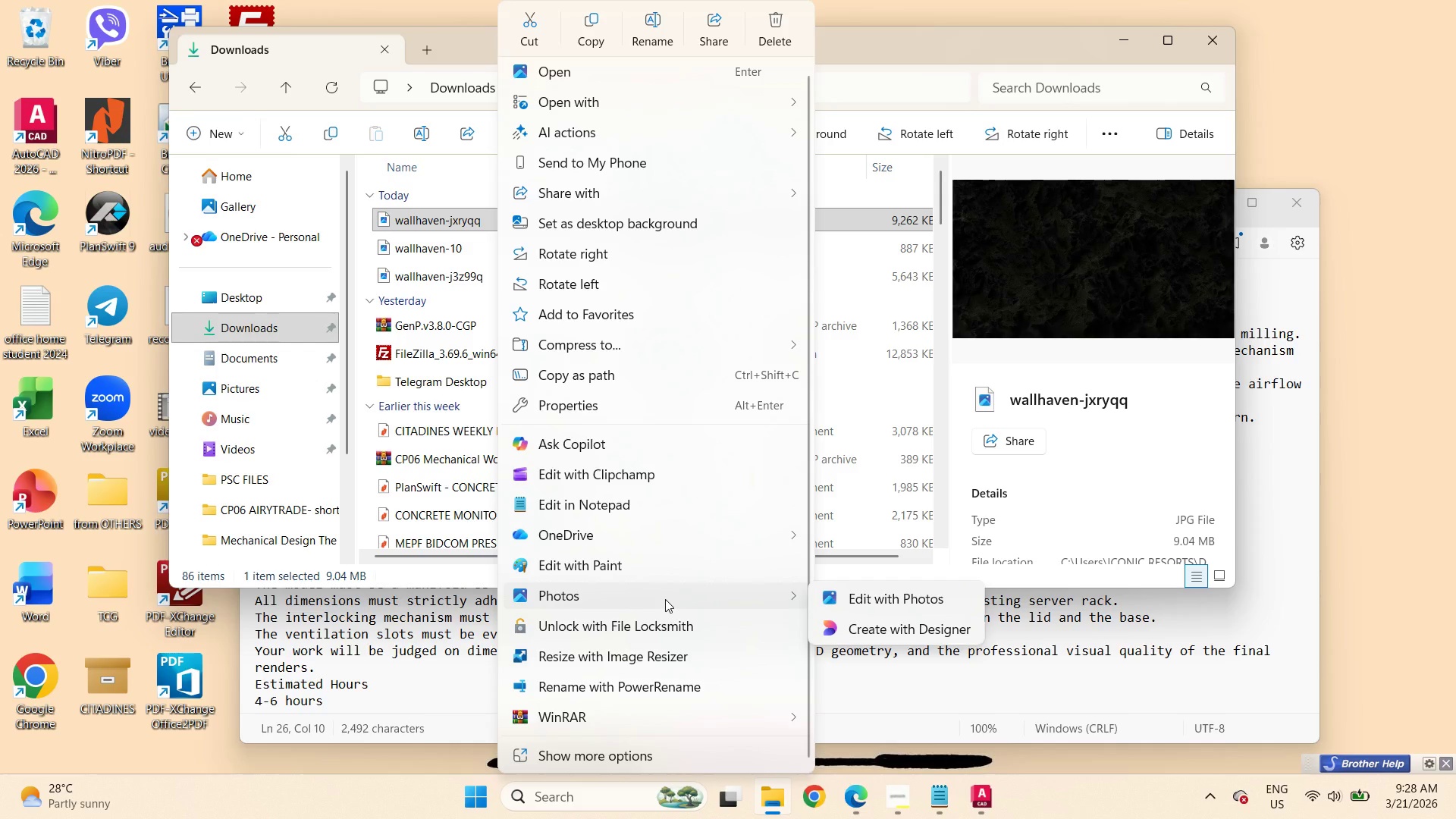 
left_click([764, 97])
 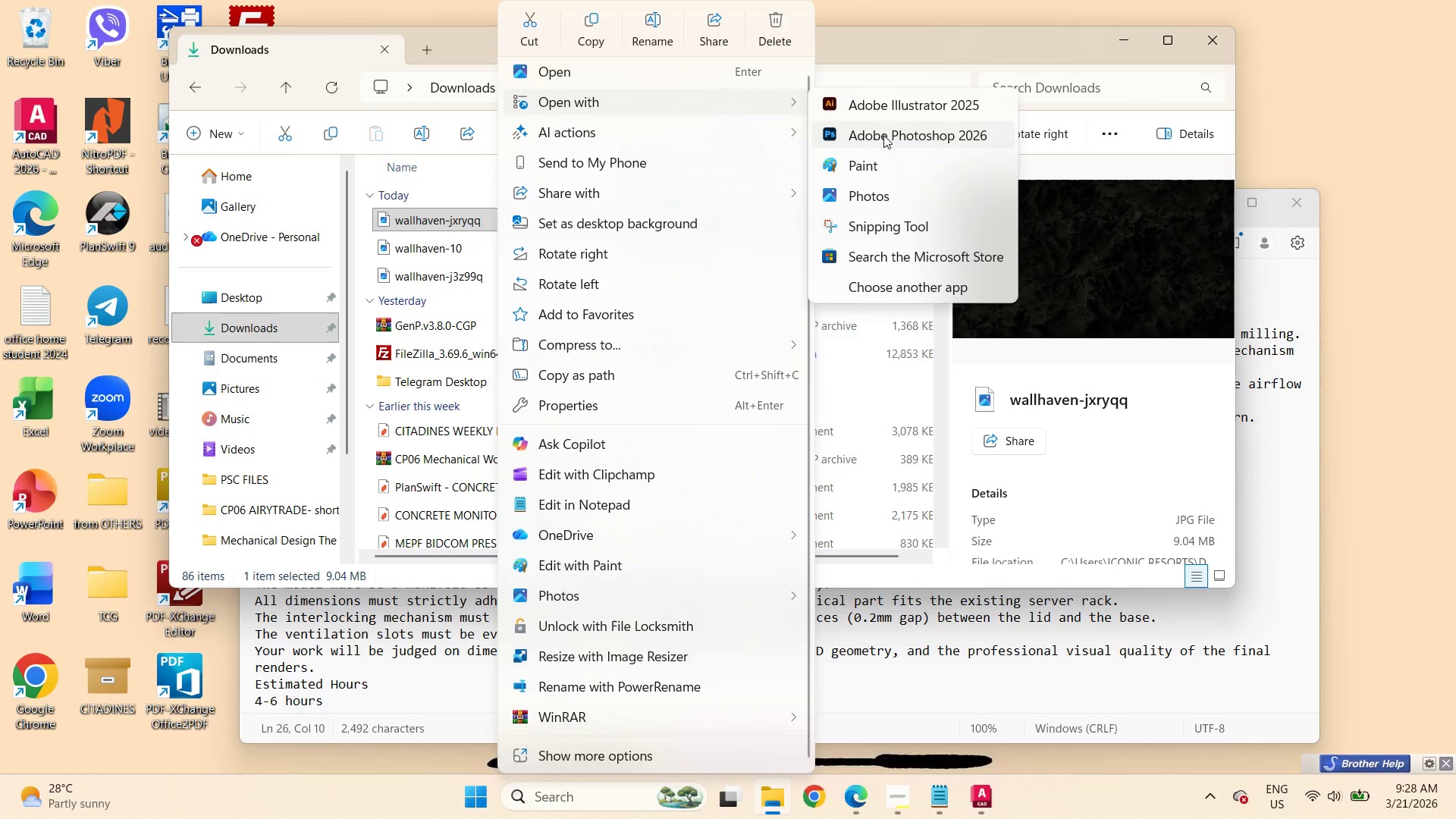 
left_click([883, 135])
 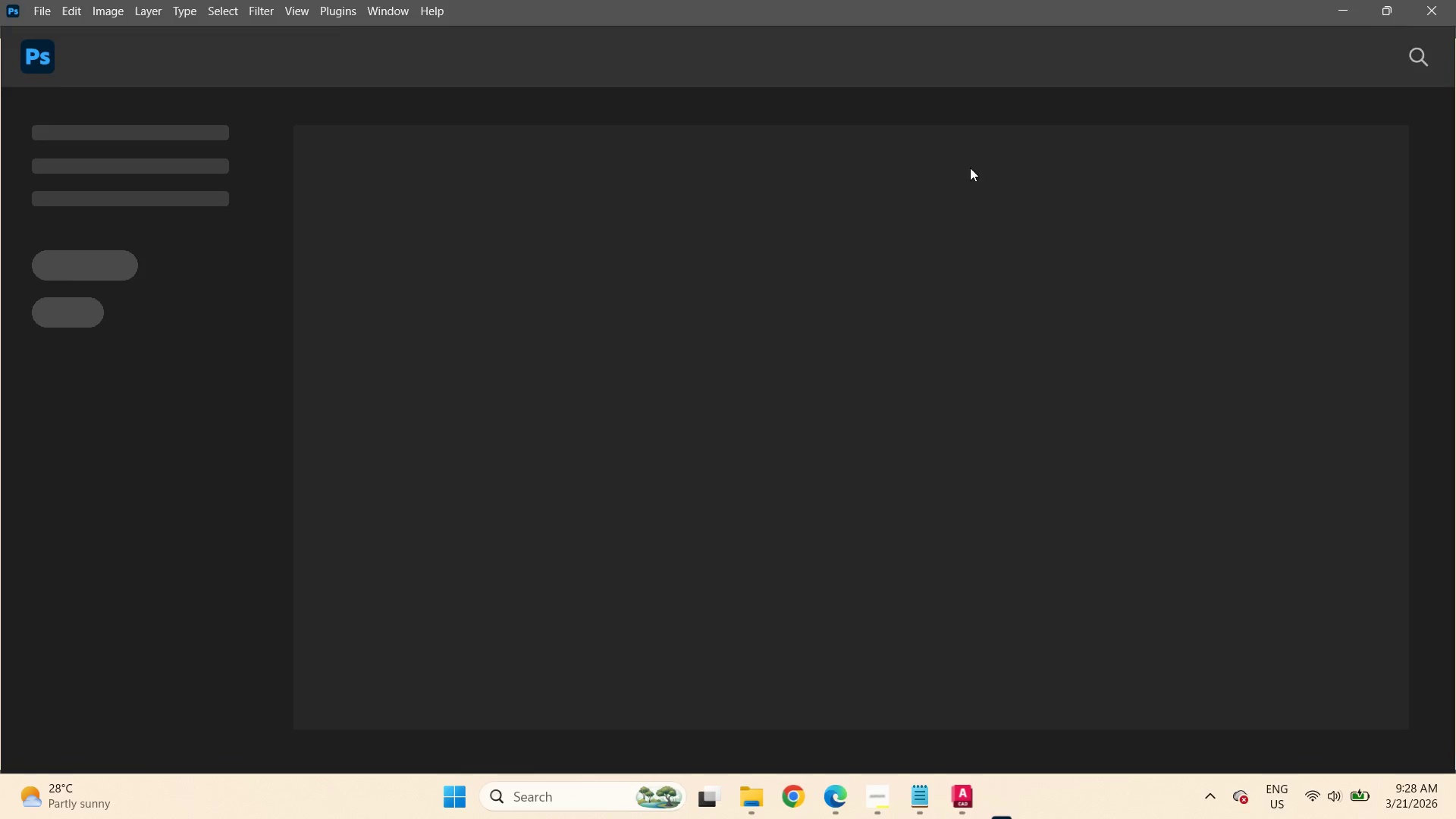 
wait(13.55)
 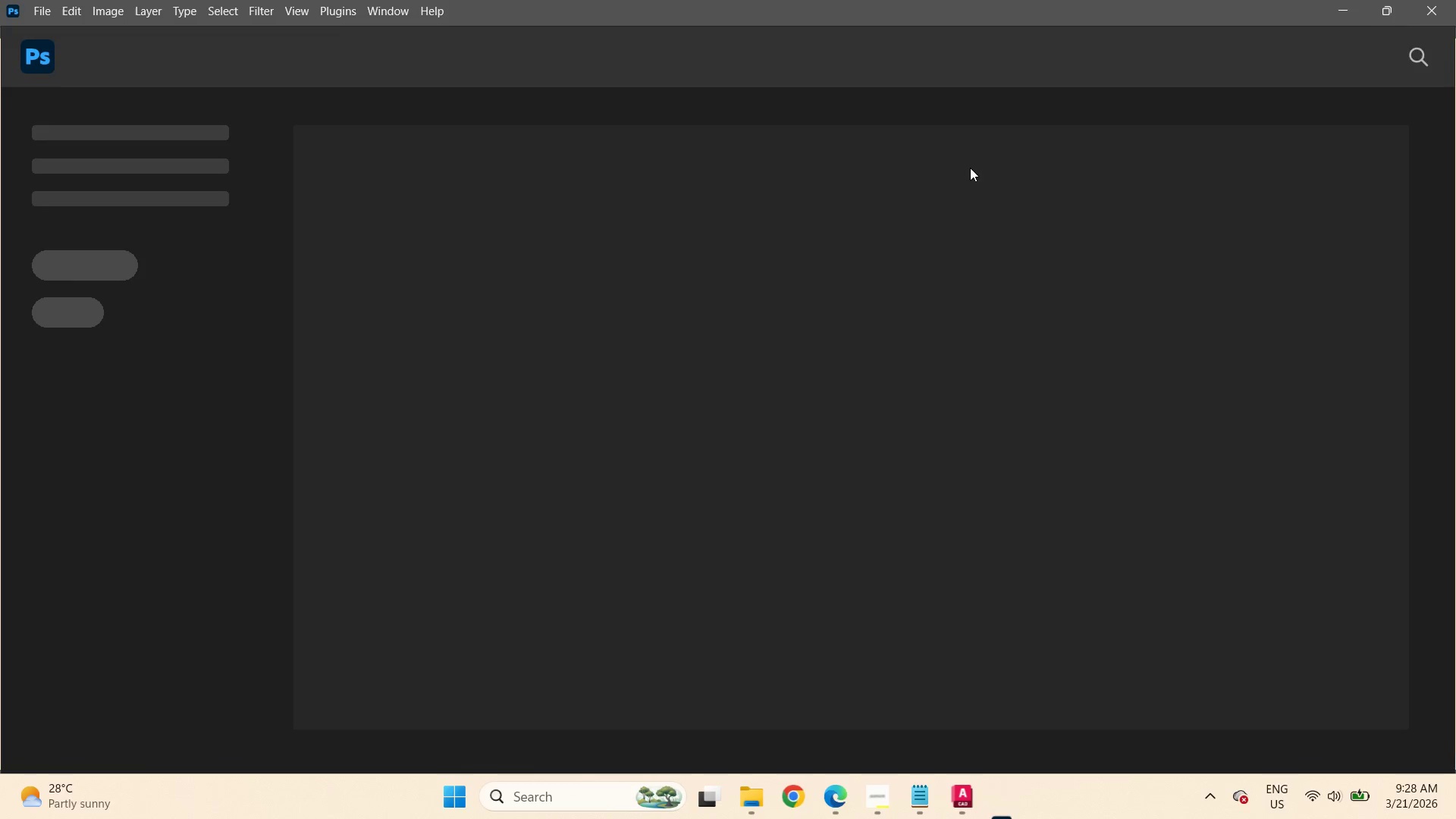 
left_click_drag(start_coordinate=[1420, 619], to_coordinate=[1427, 754])
 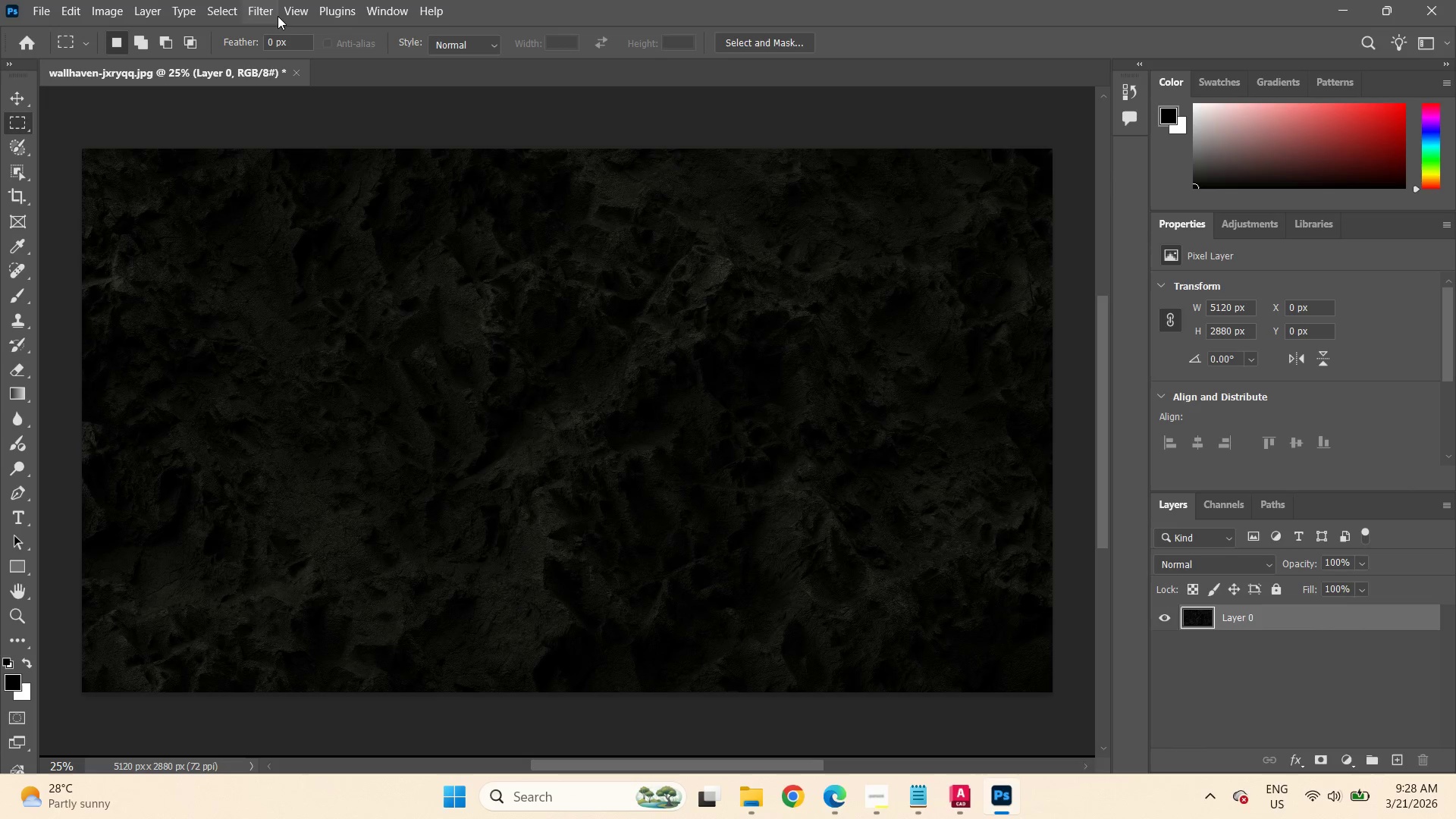 
left_click([276, 15])
 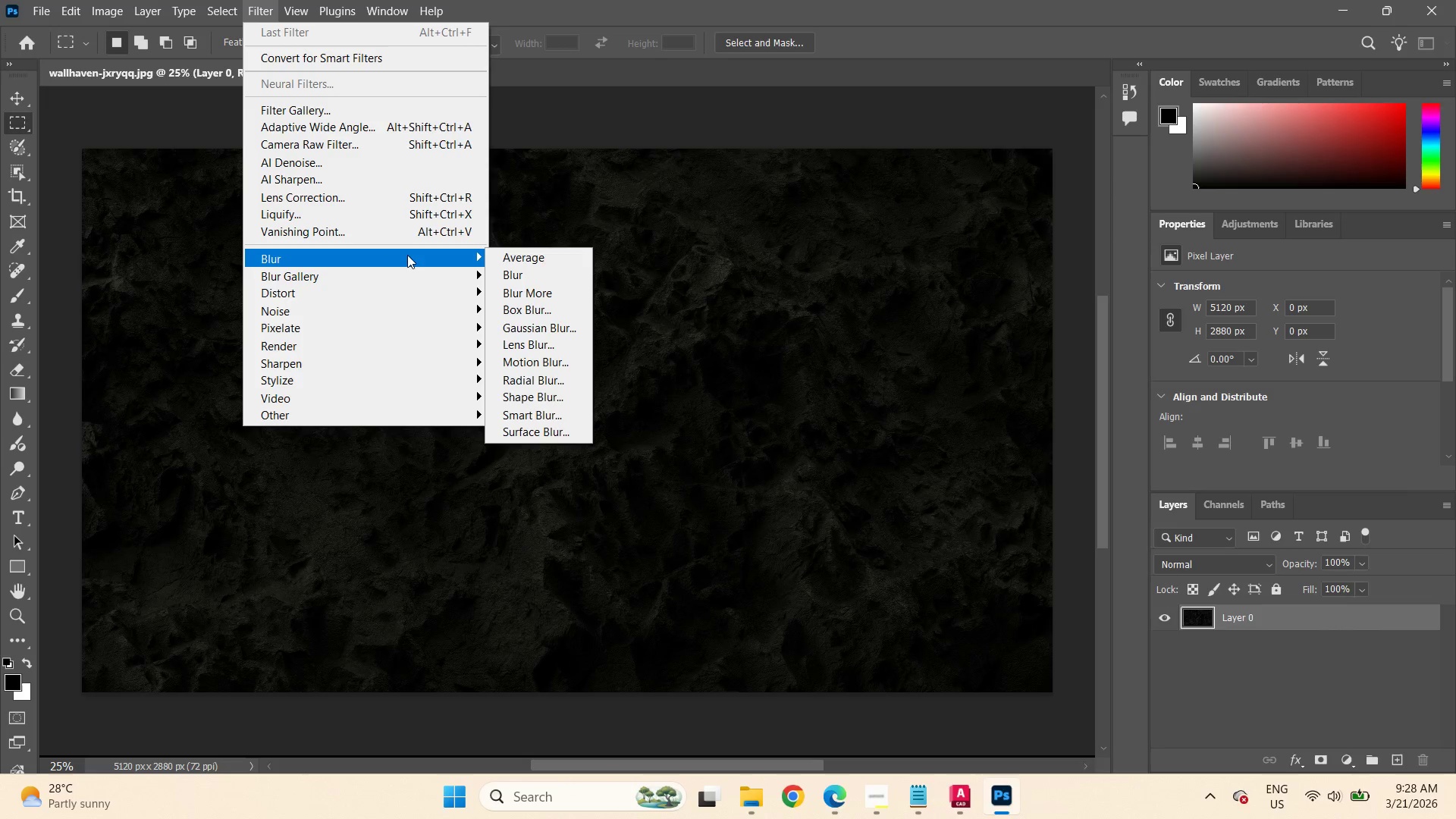 
left_click([541, 328])
 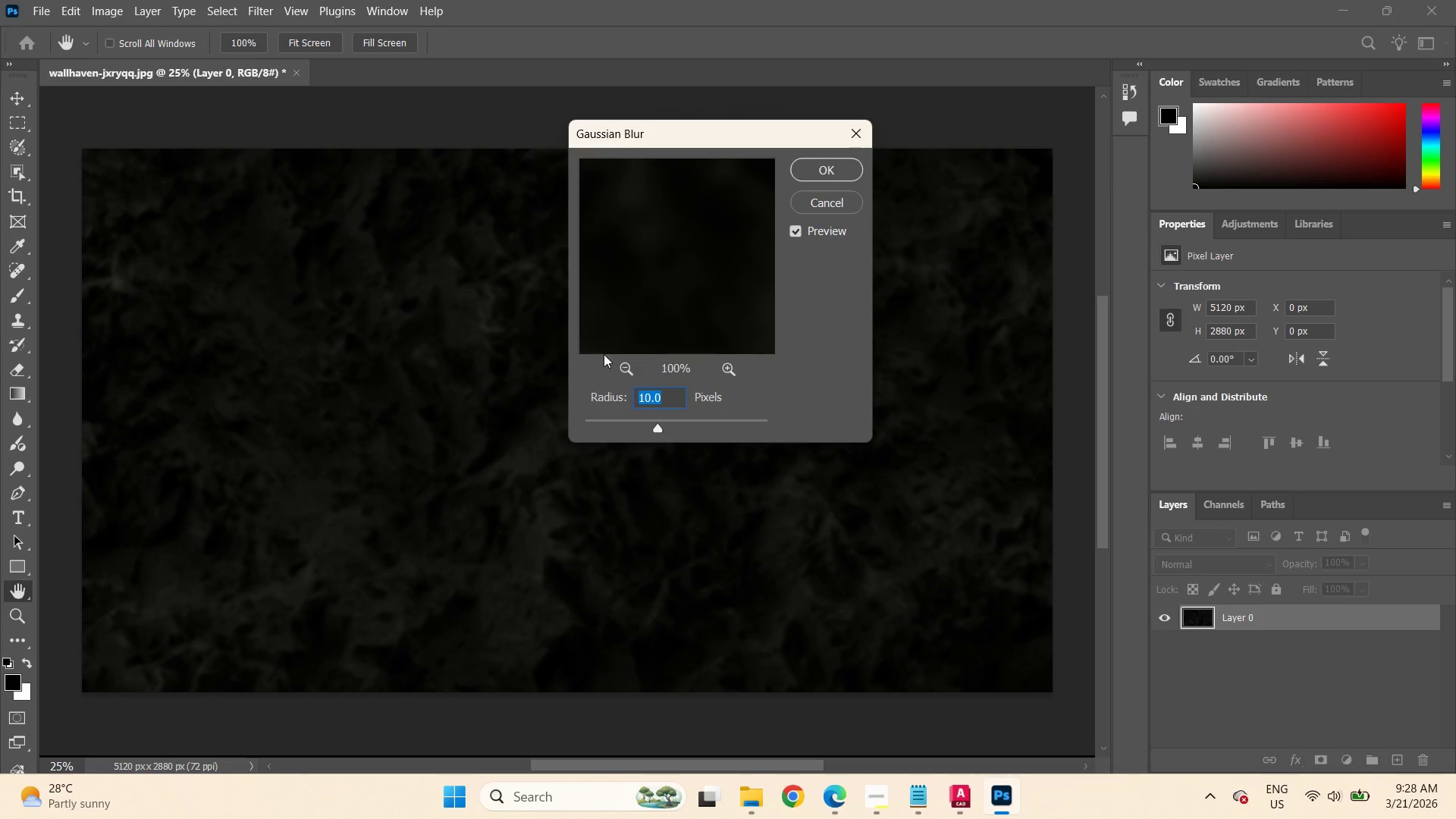 
wait(6.94)
 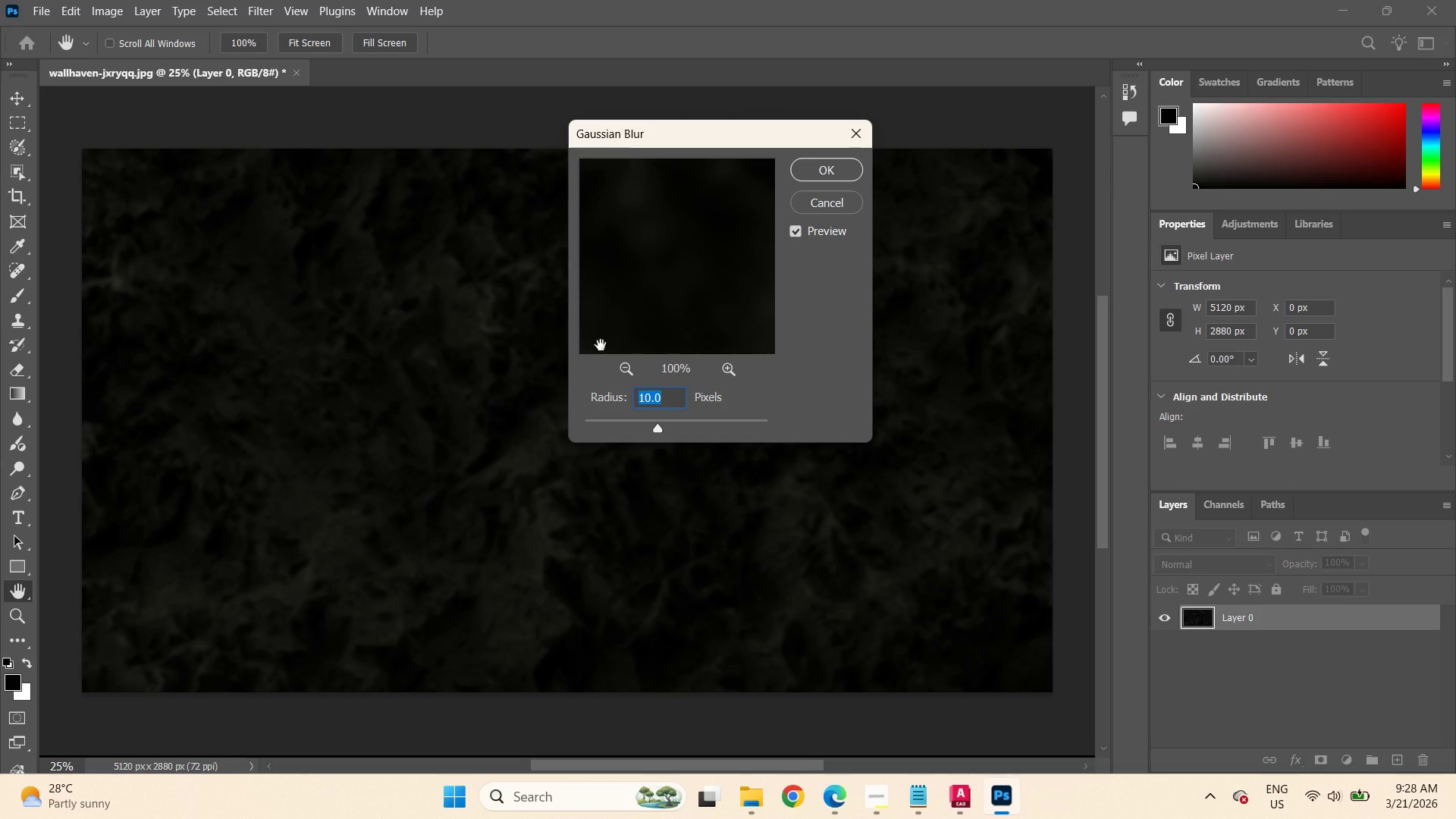 
left_click_drag(start_coordinate=[657, 429], to_coordinate=[552, 423])
 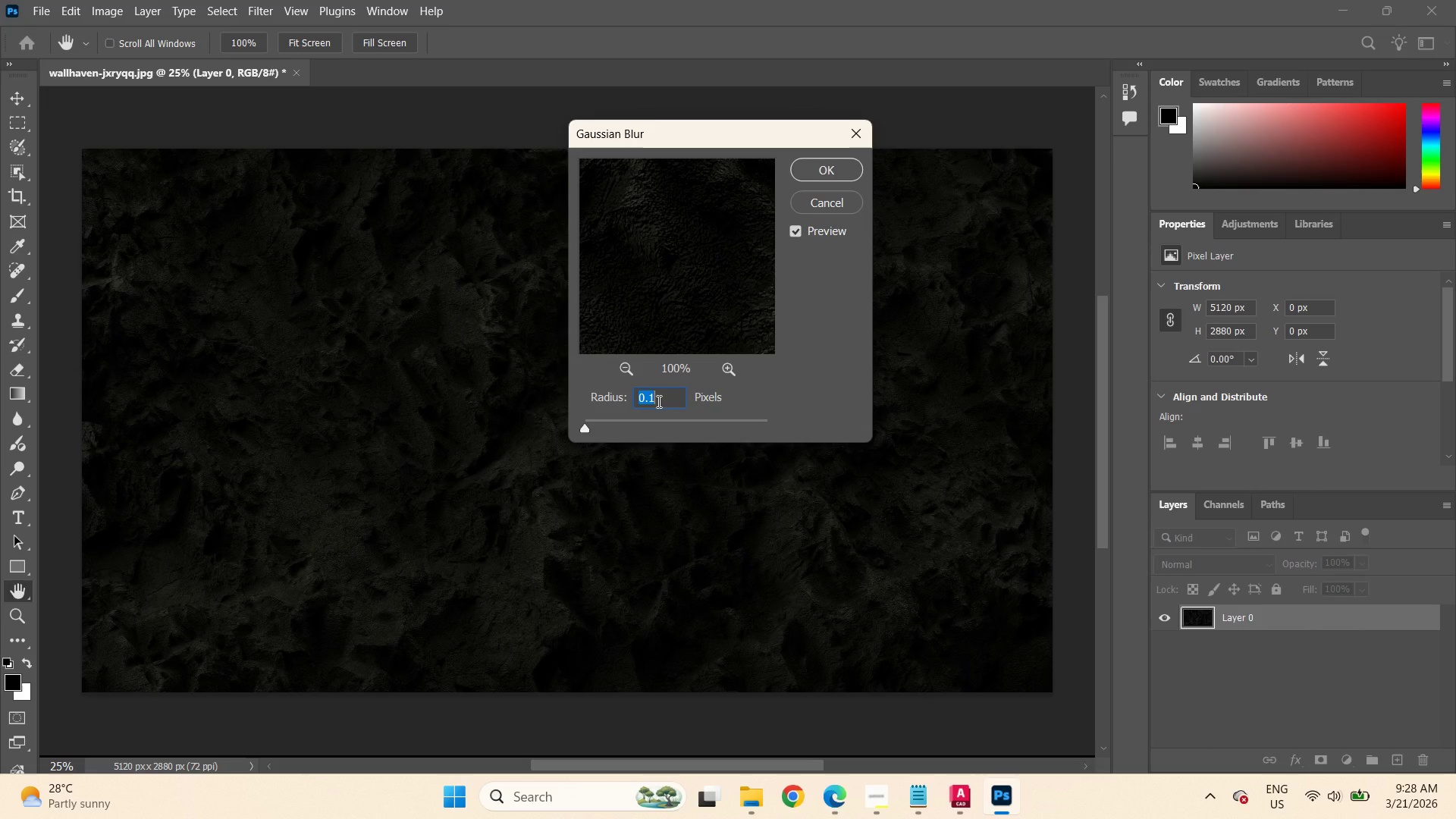 
key(Numpad1)
 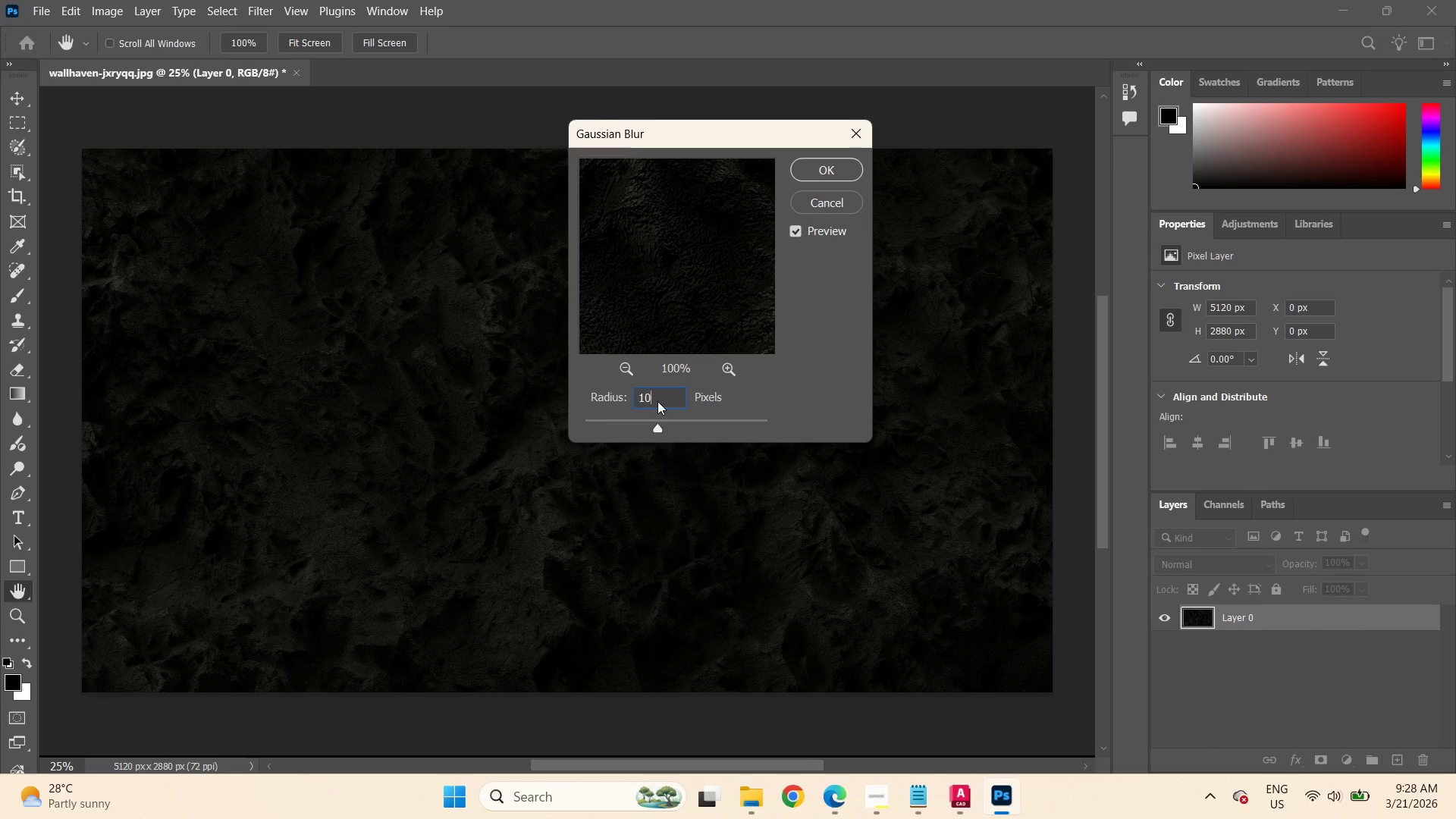 
key(Numpad0)
 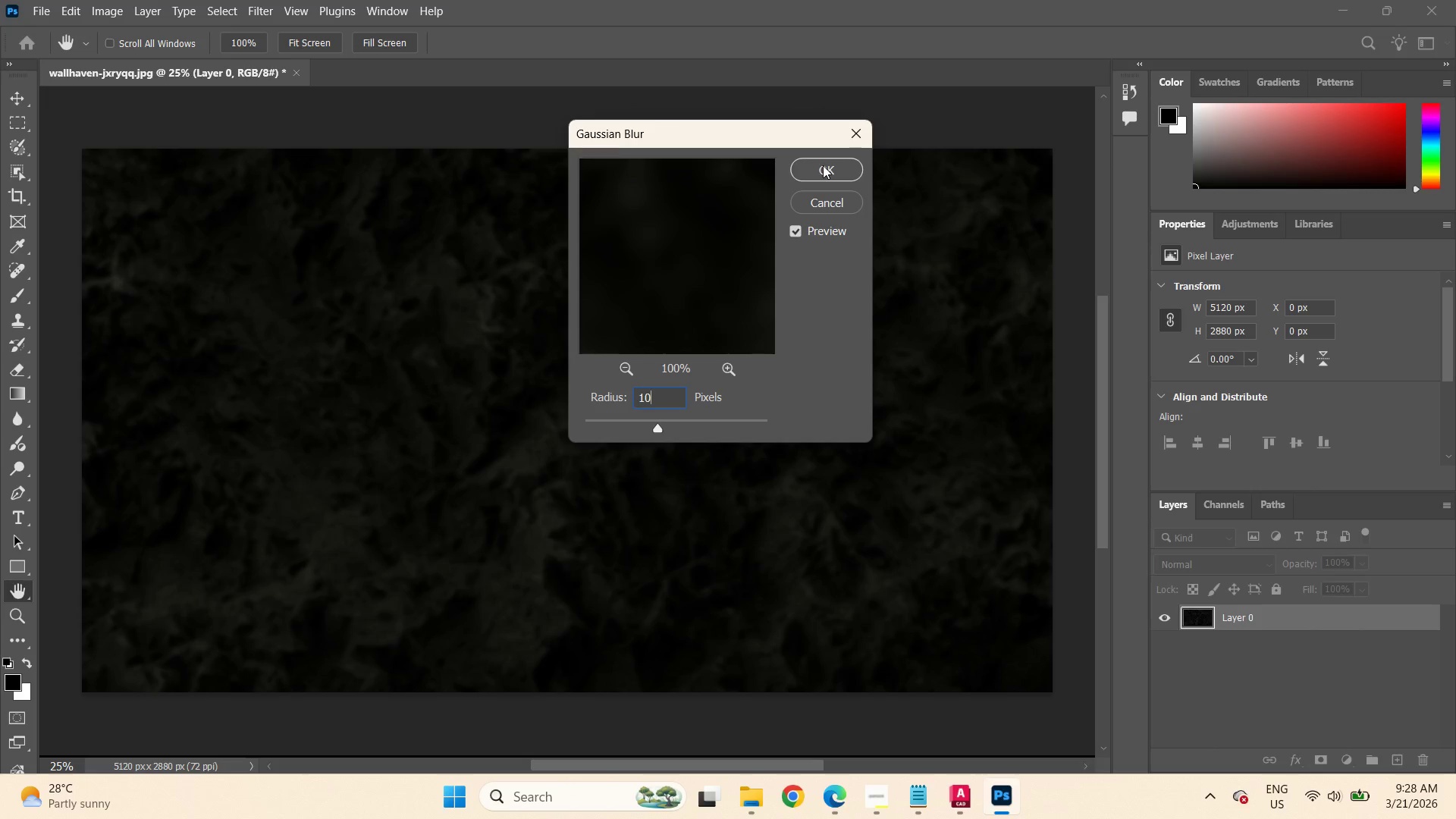 
left_click([823, 165])
 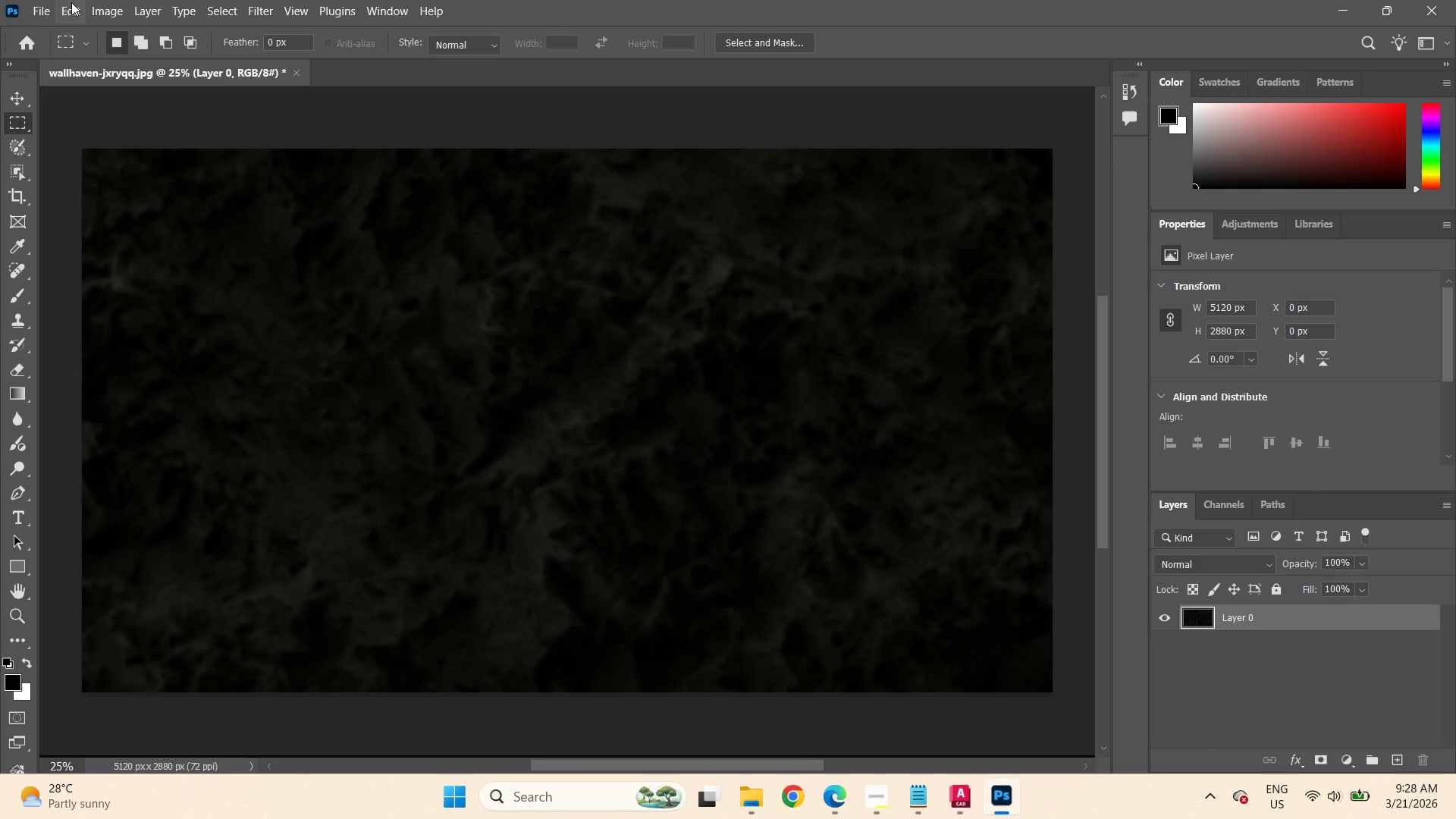 
left_click([37, 2])
 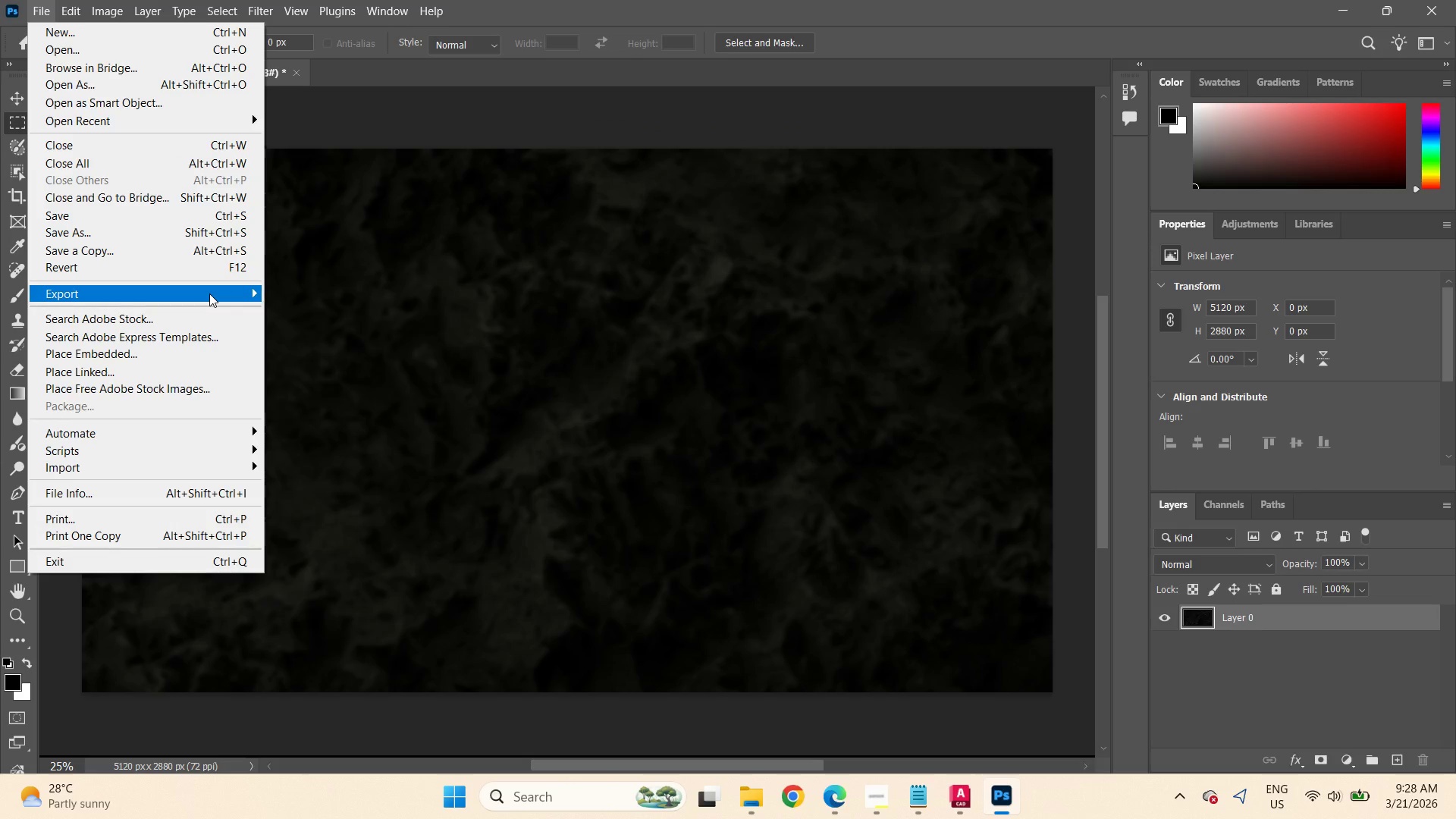 
left_click([309, 290])
 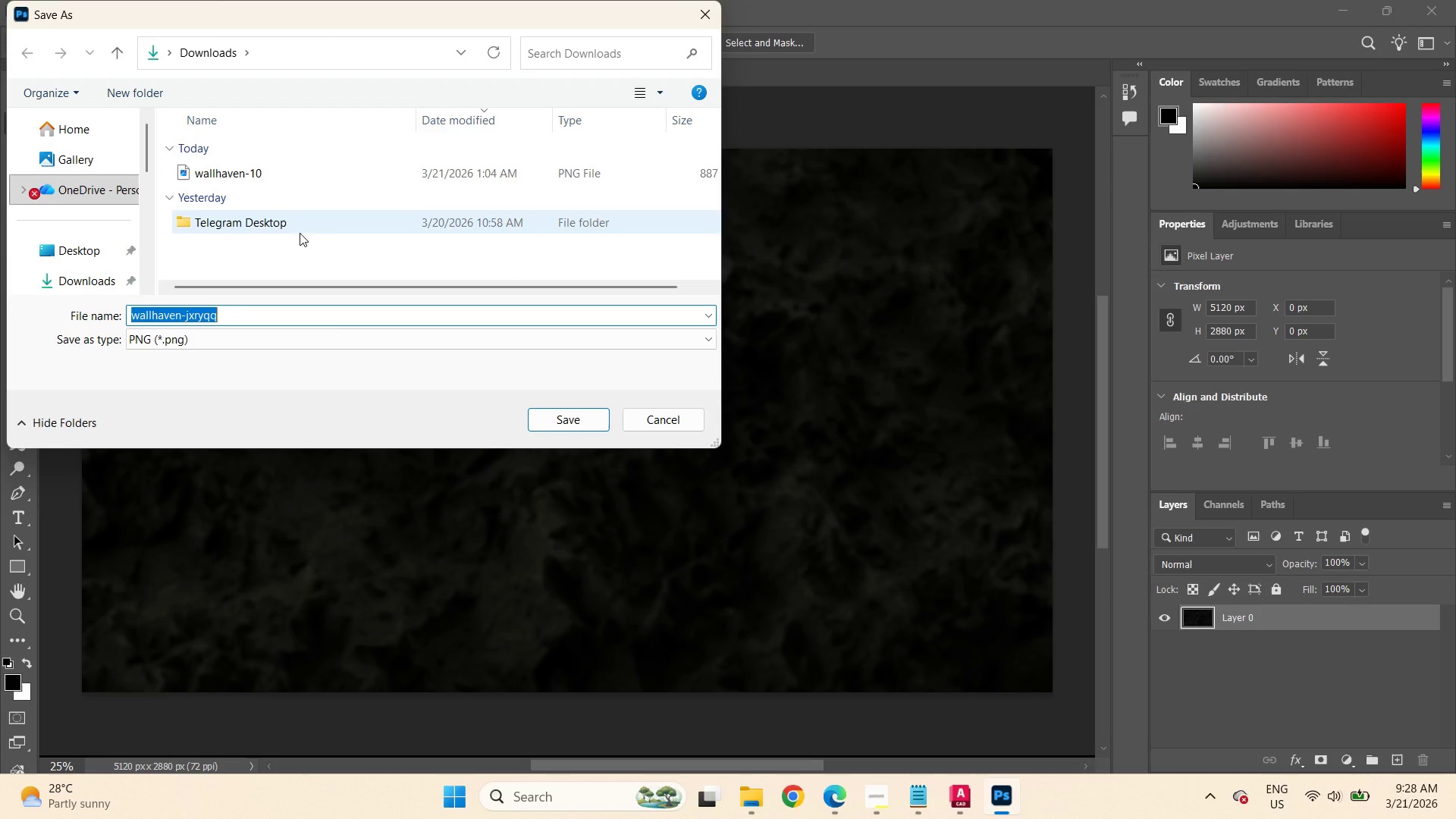 
scroll: coordinate [75, 280], scroll_direction: down, amount: 2.0
 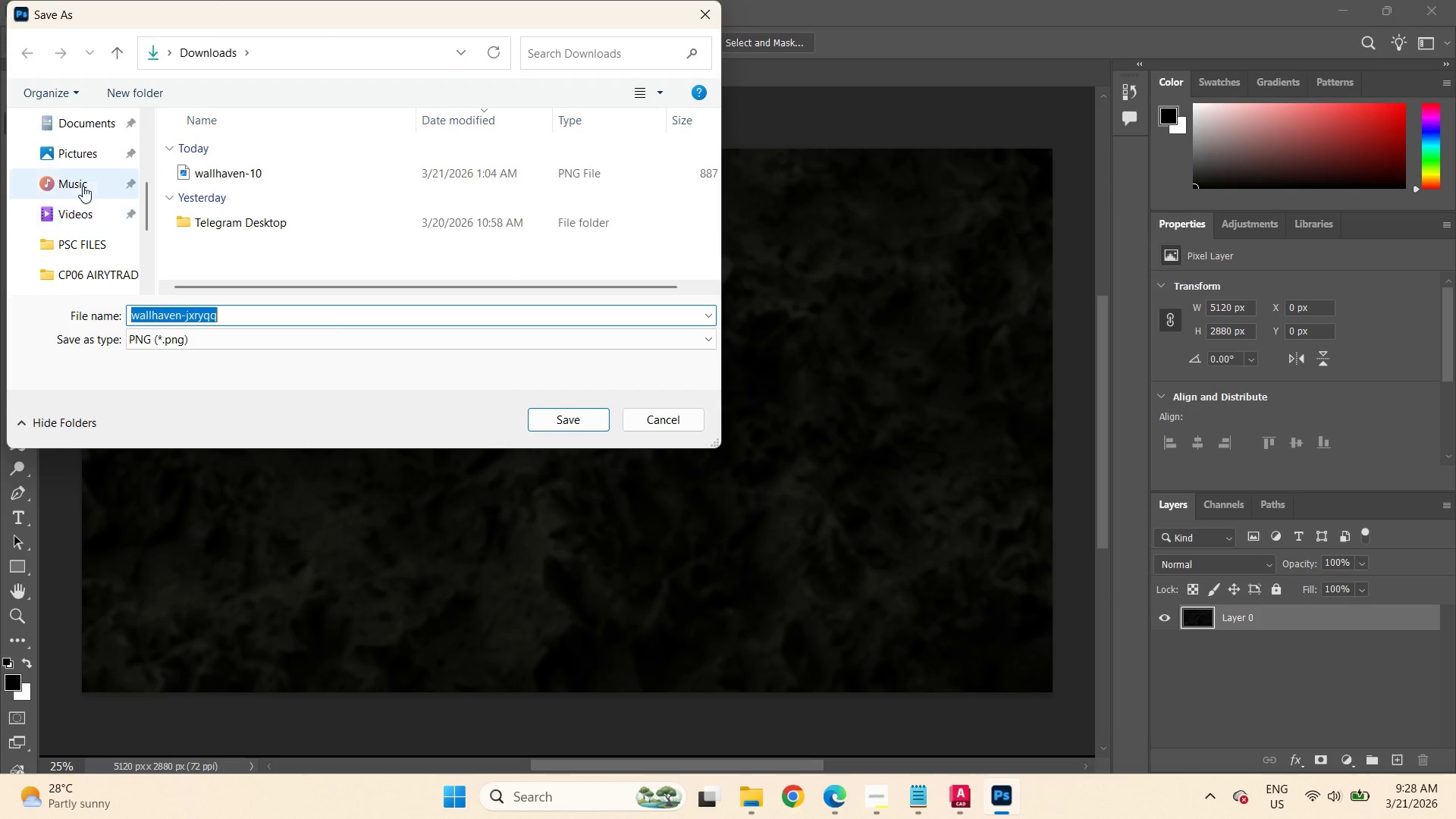 
left_click([77, 120])
 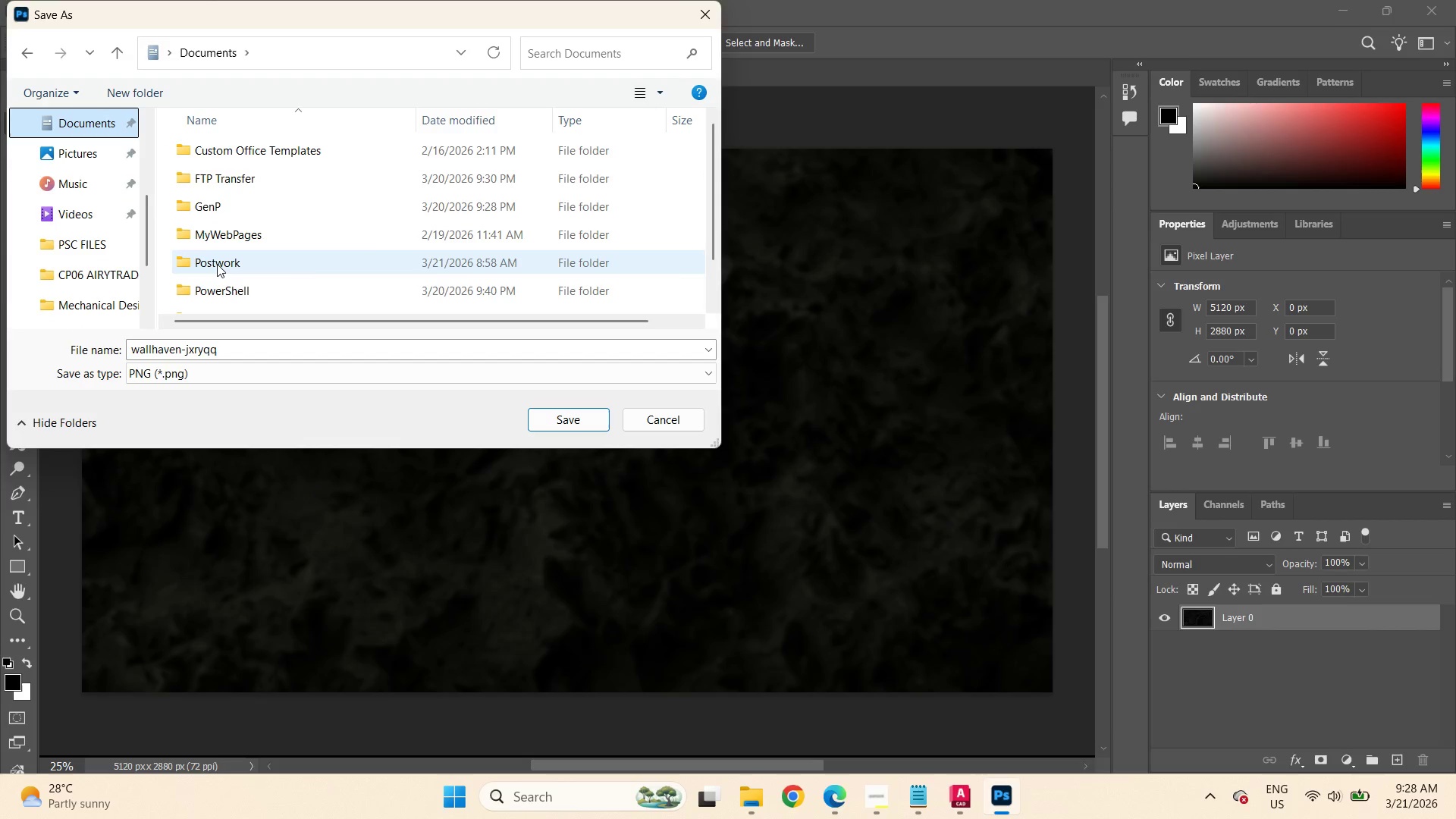 
double_click([217, 264])
 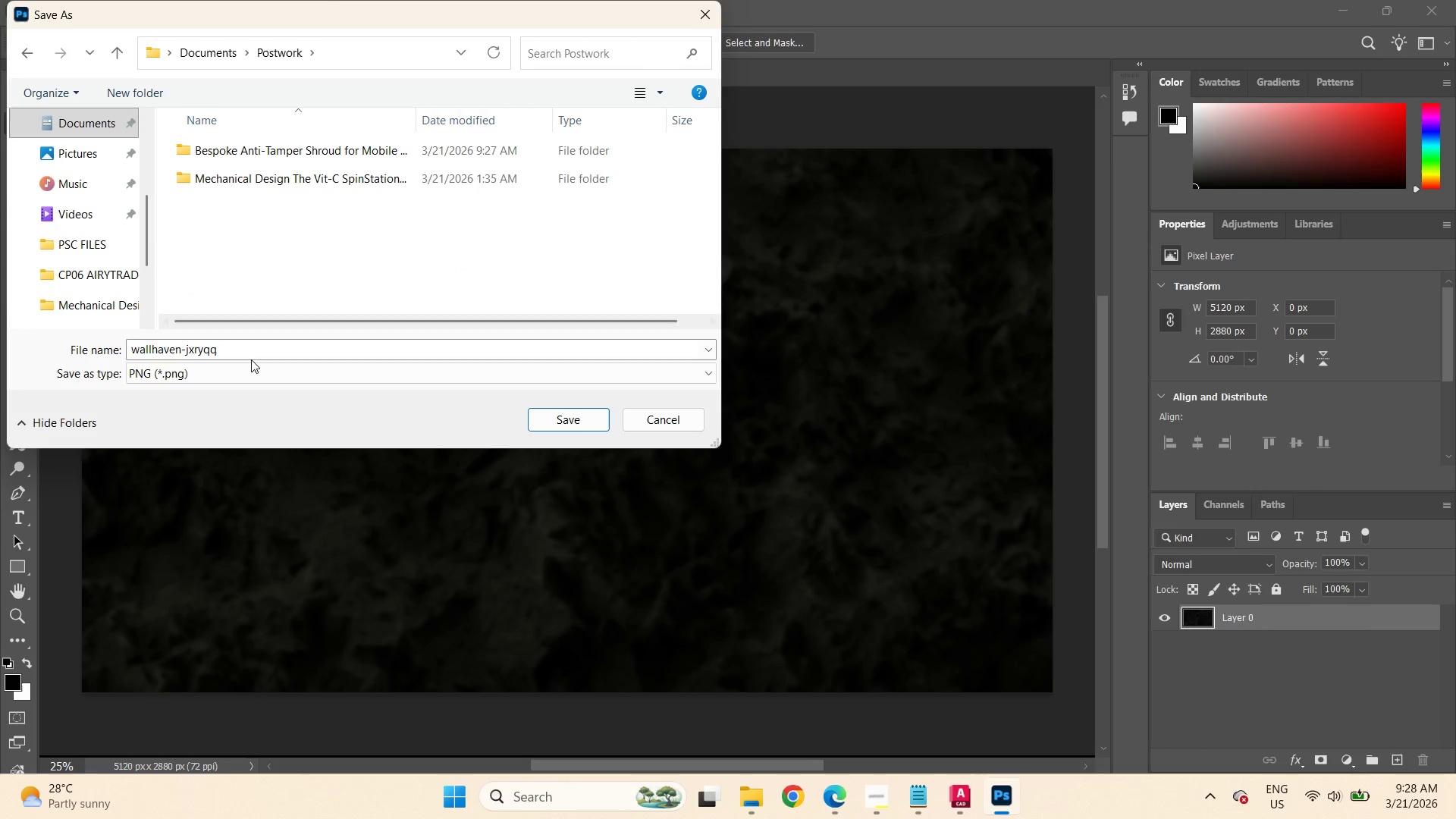 
left_click([249, 351])
 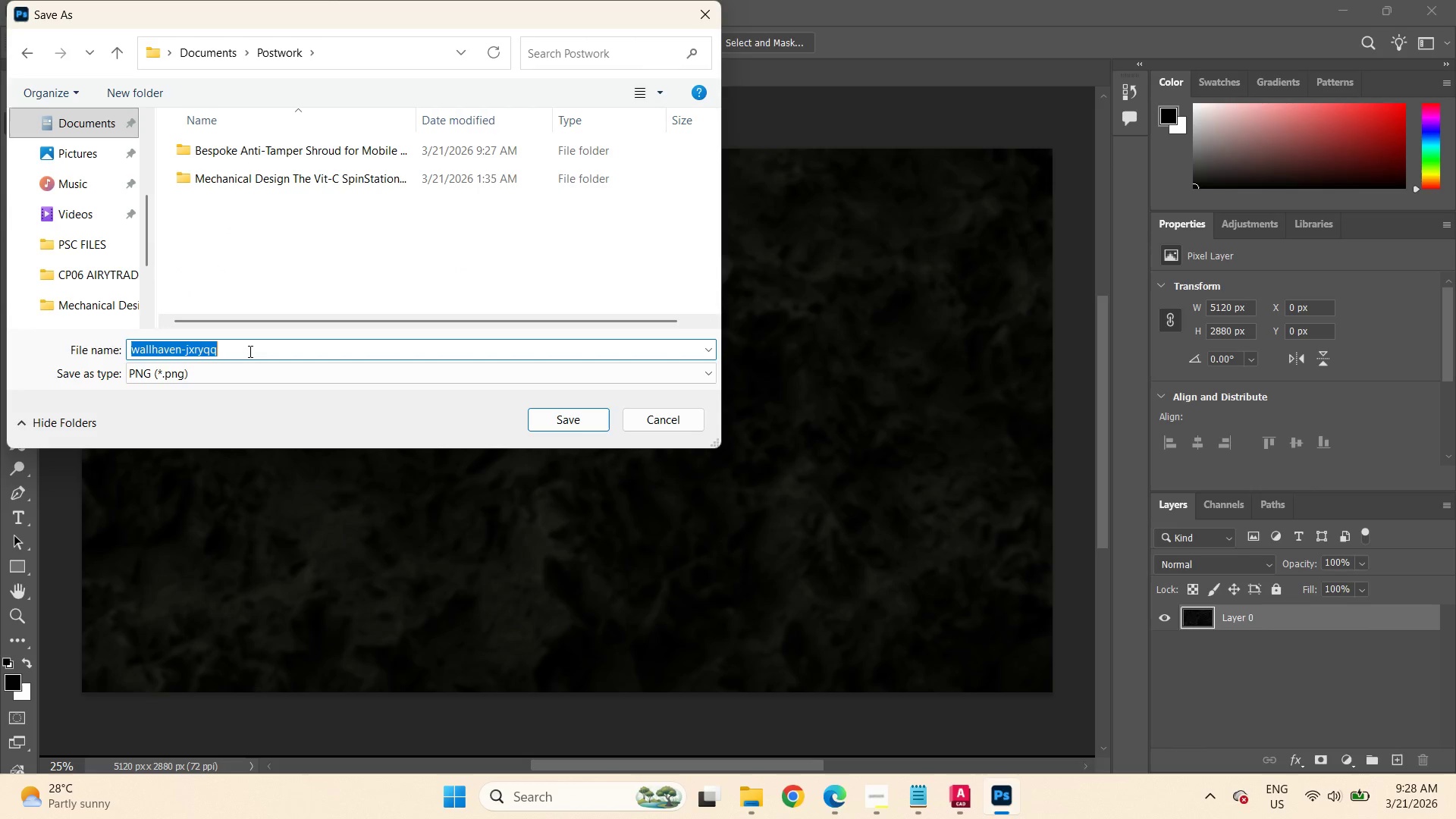 
type(wall)
 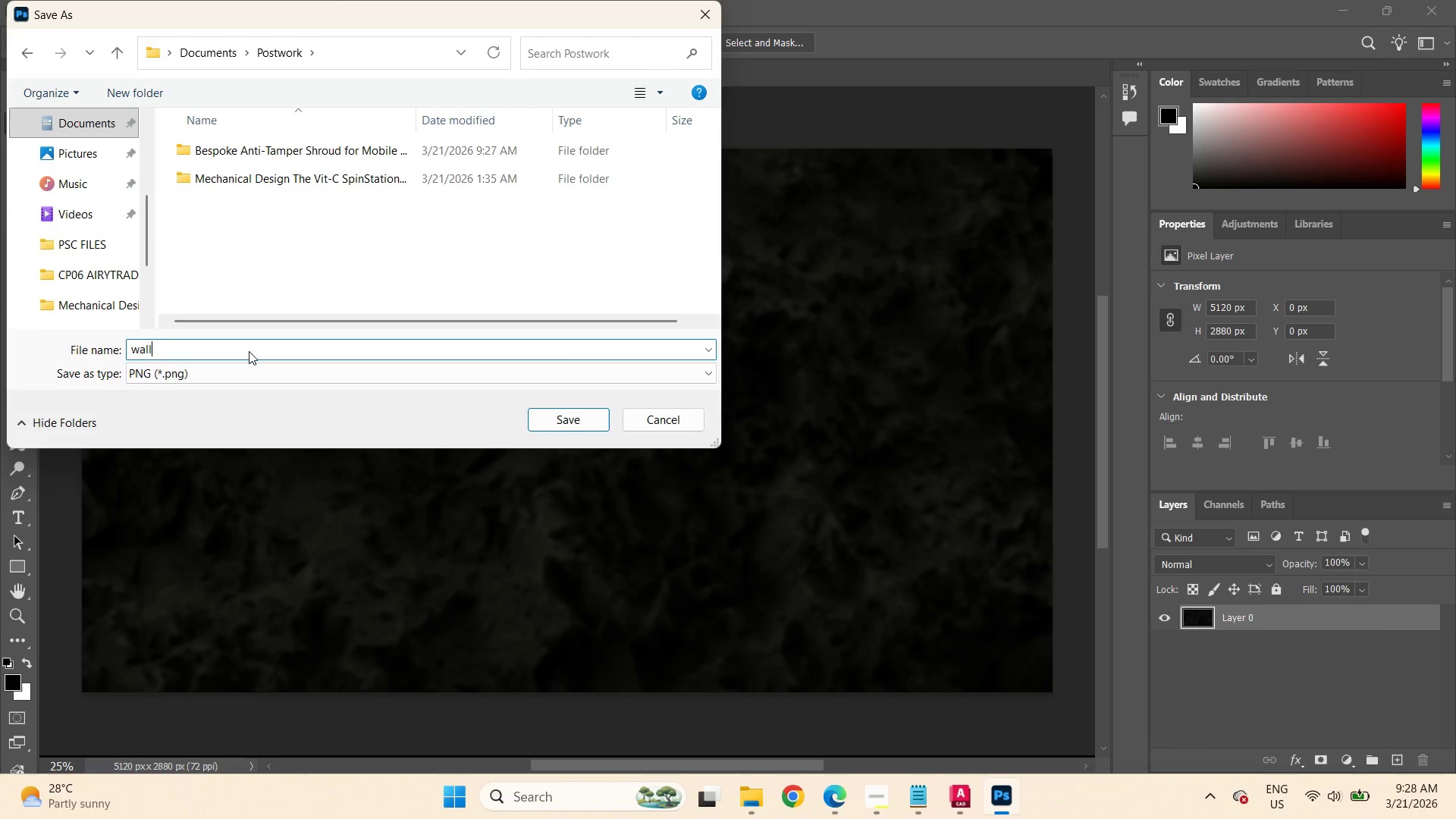 
hold_key(key=Backspace, duration=0.77)
 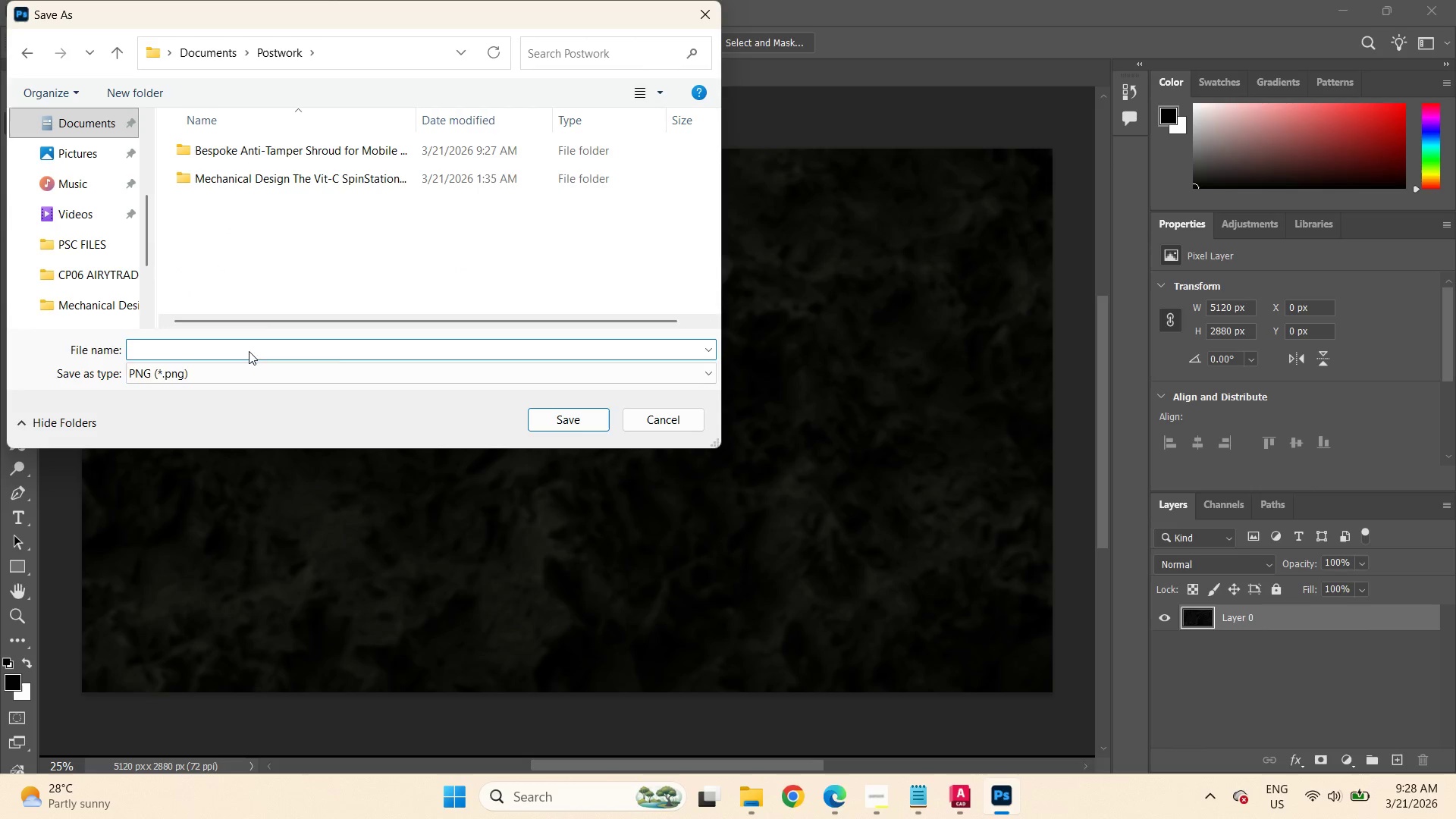 
type(bg_10blur)
 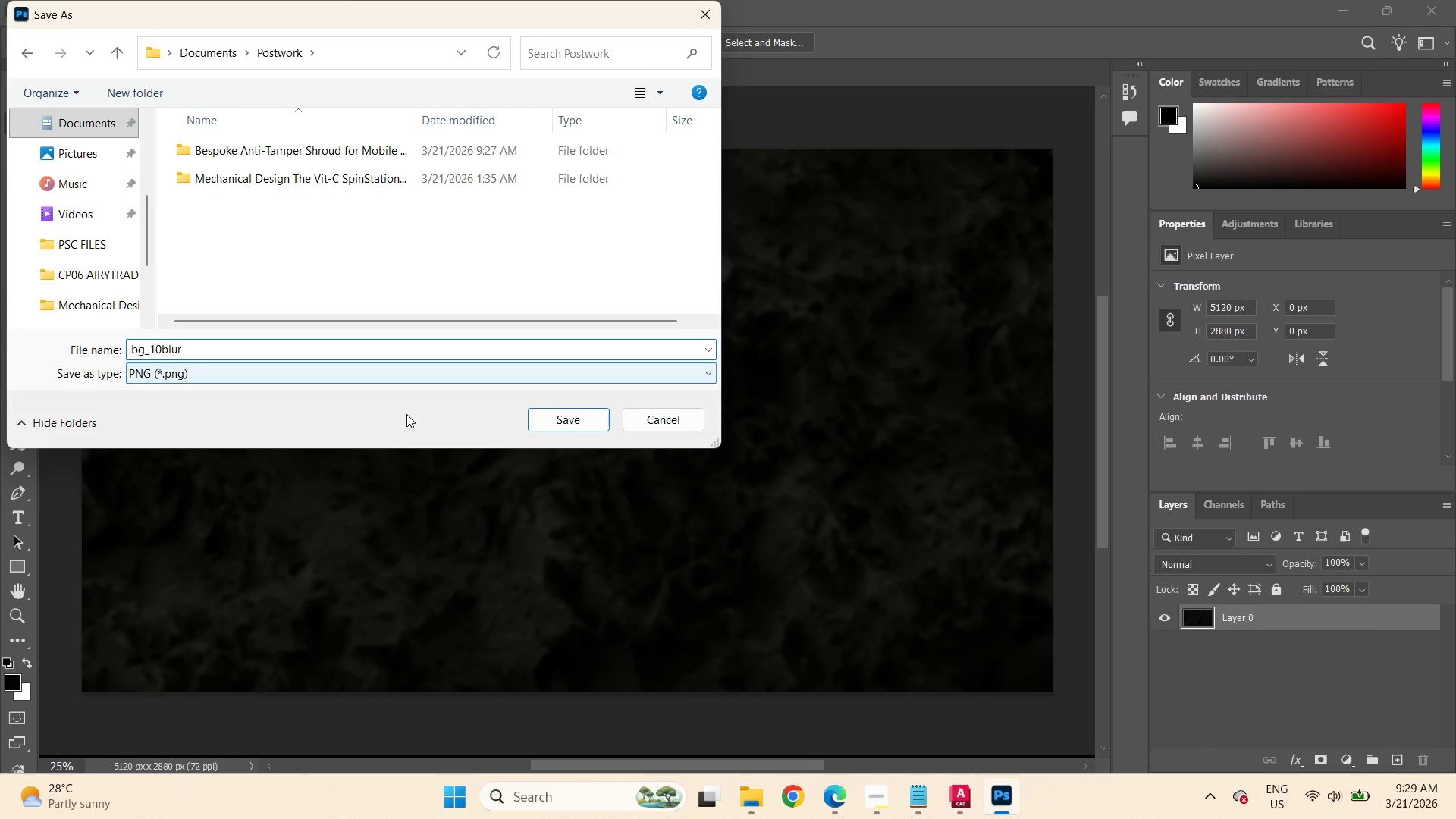 
wait(6.45)
 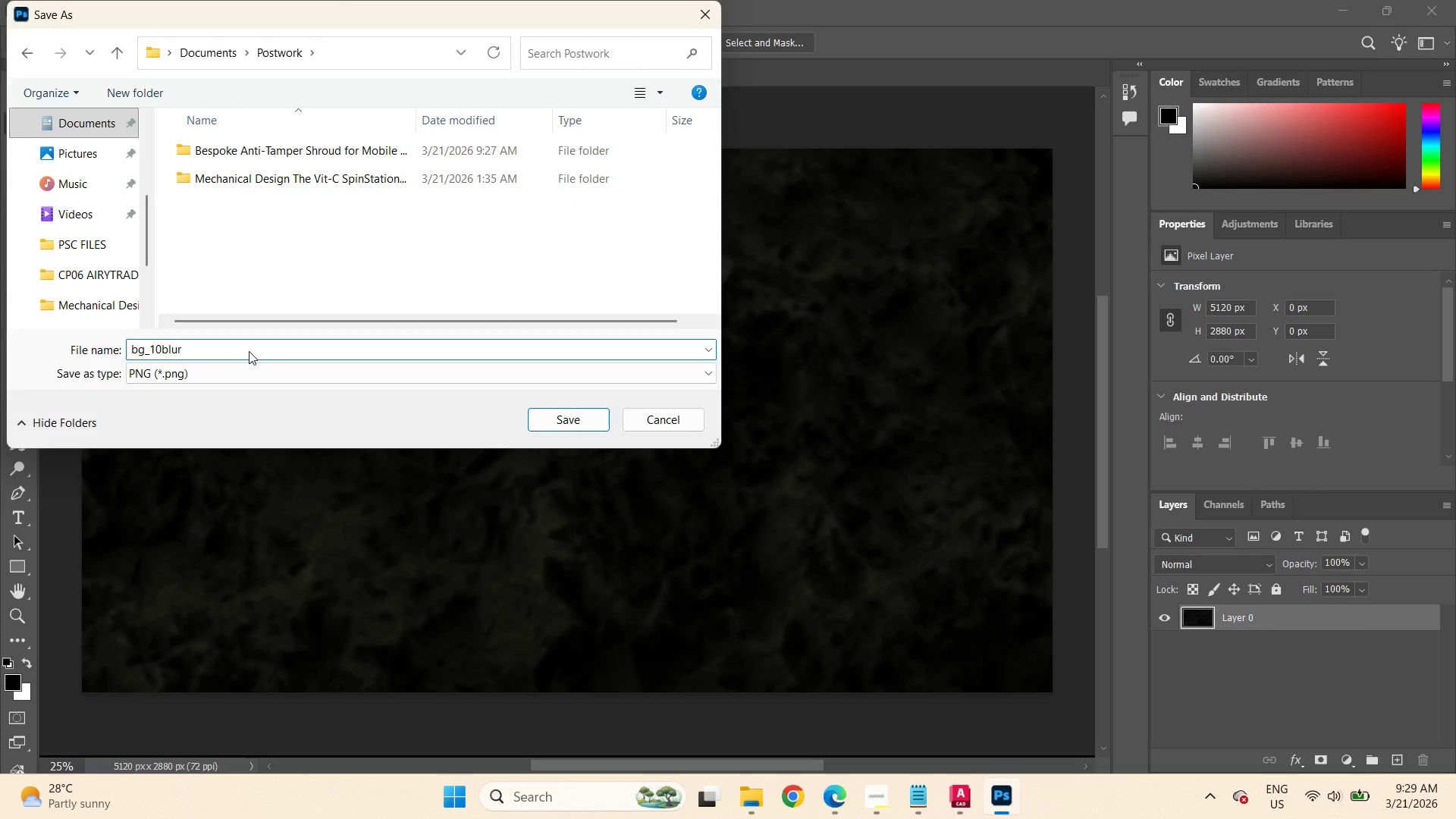 
left_click([540, 414])
 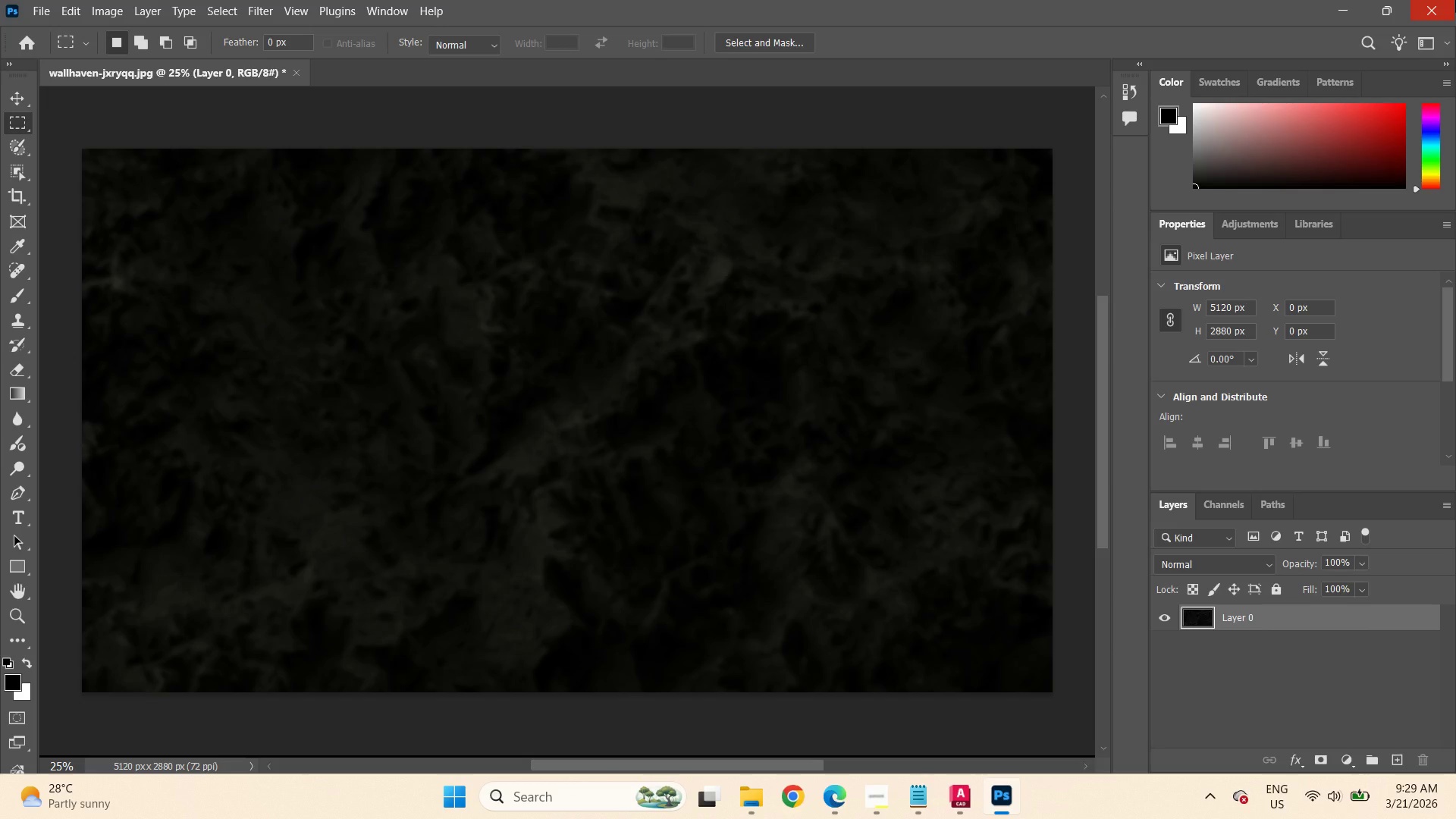 
wait(8.69)
 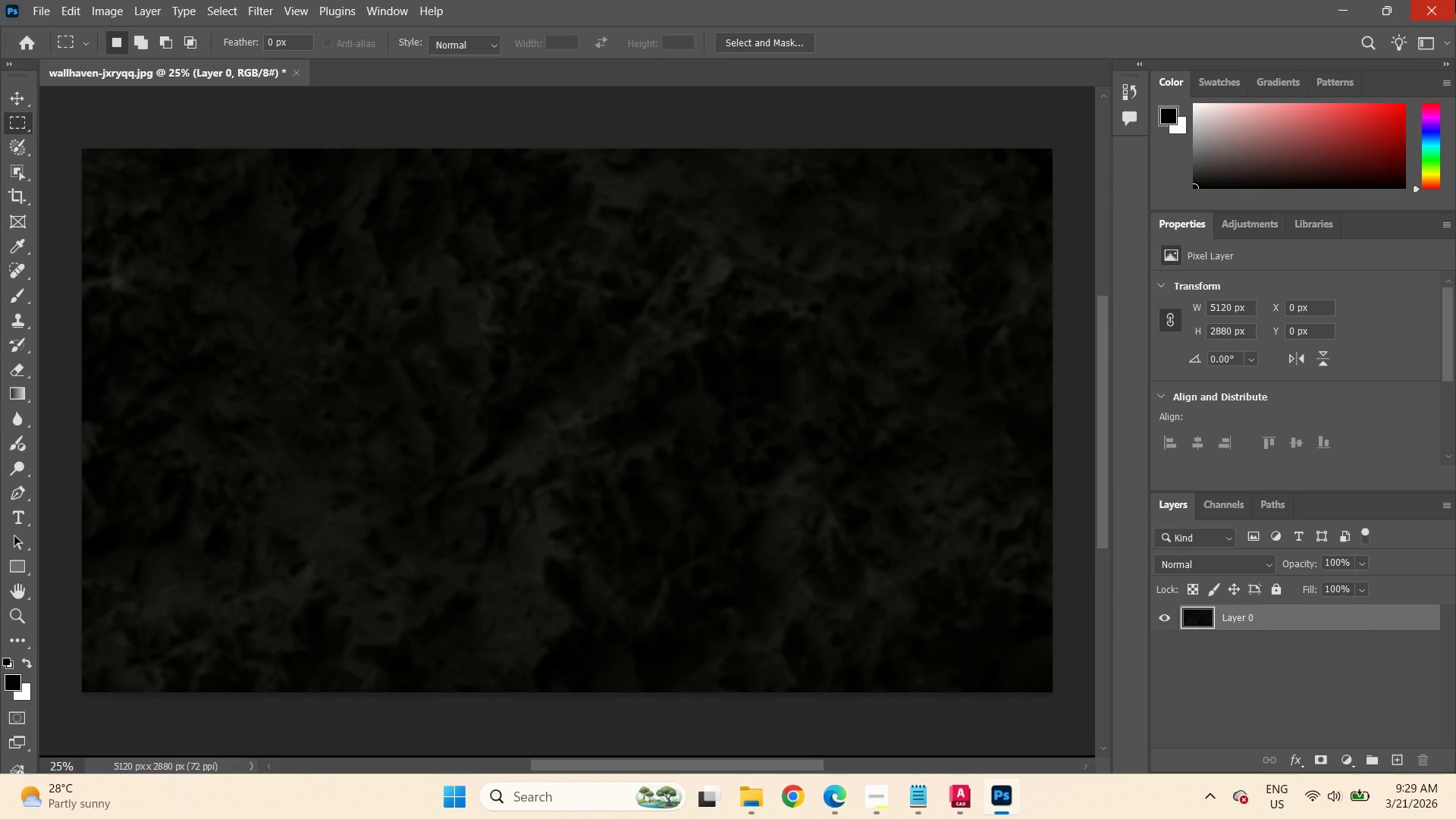 
left_click([1455, 0])
 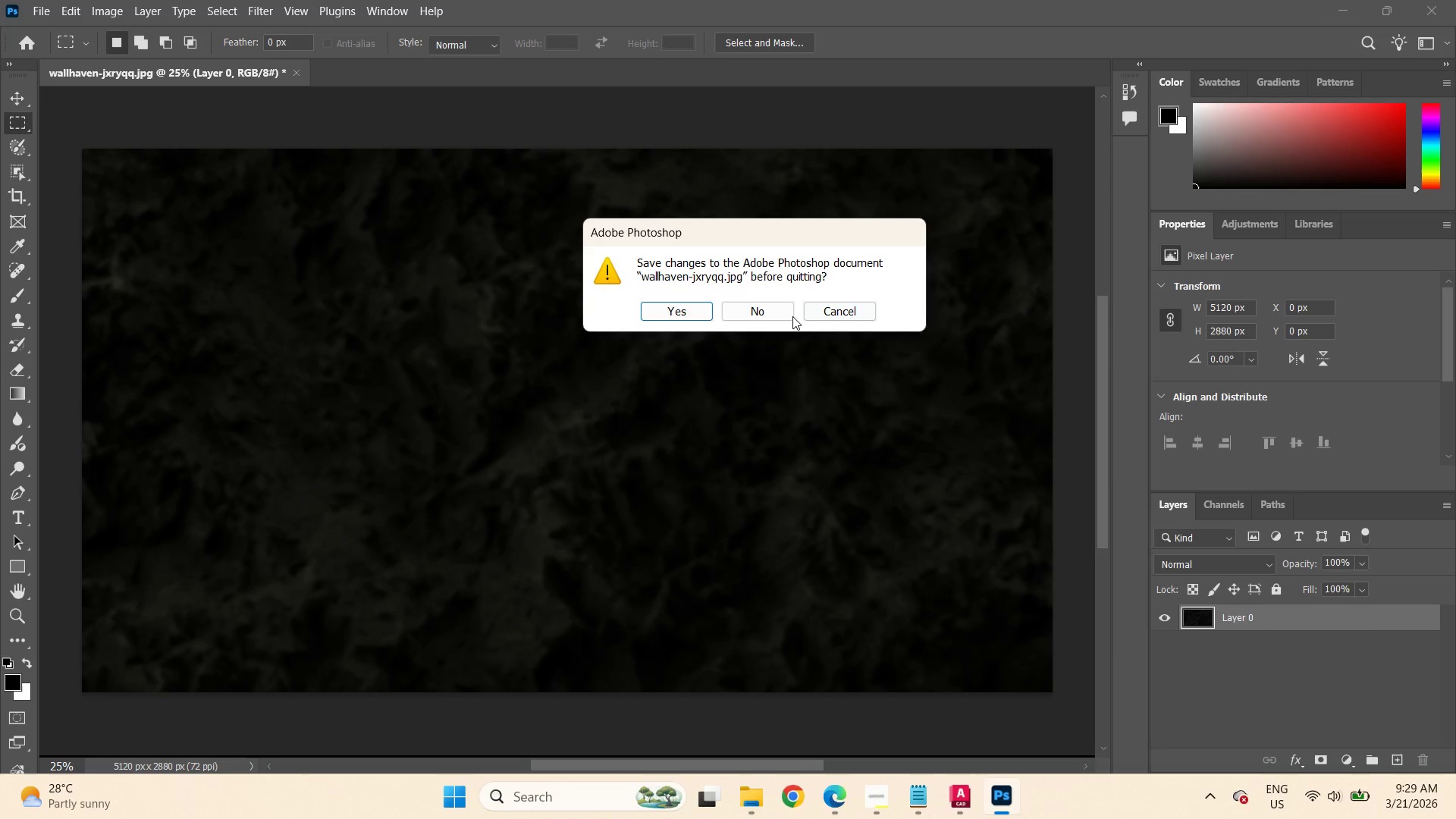 
left_click([788, 311])
 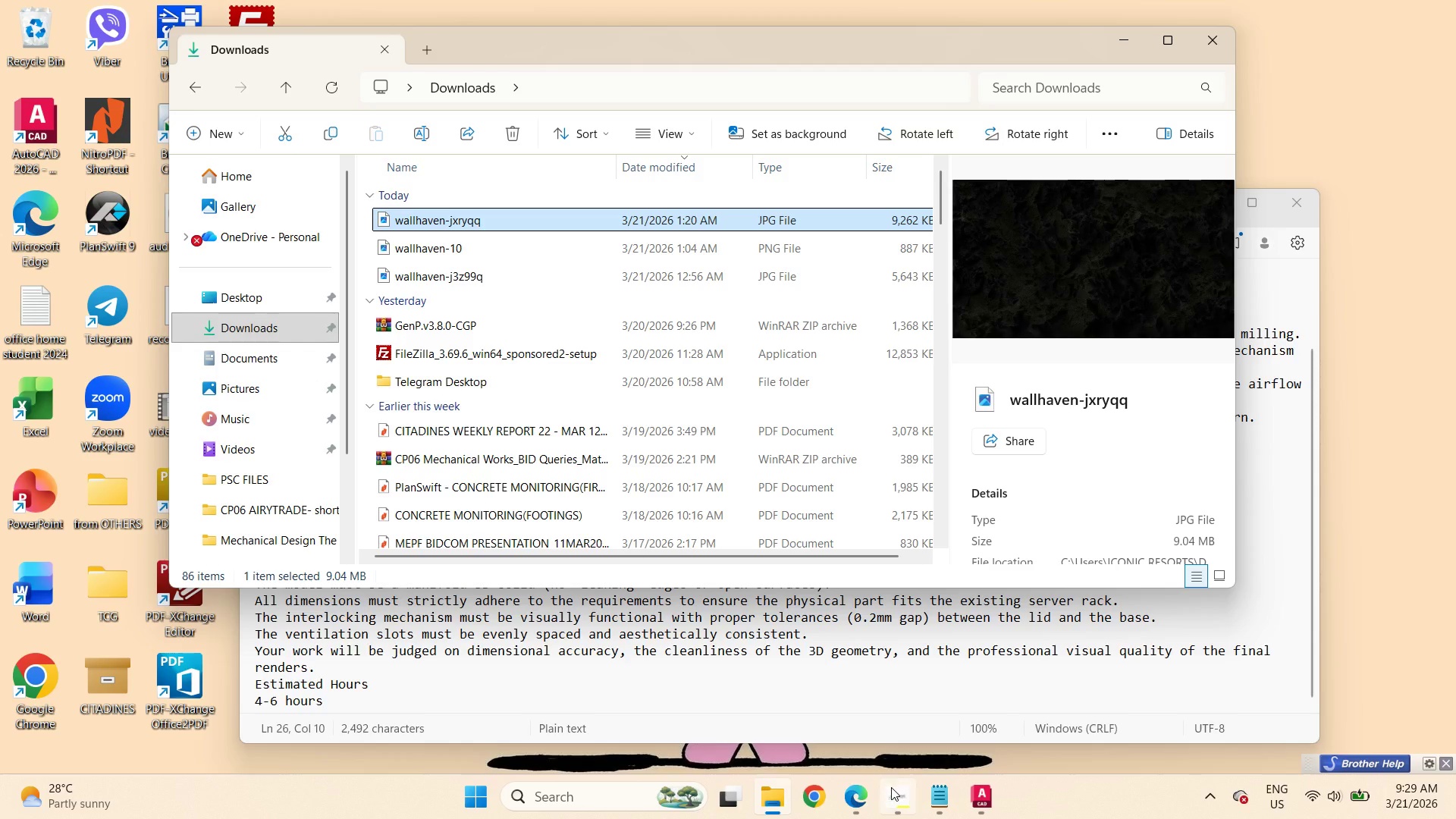 
left_click([983, 801])
 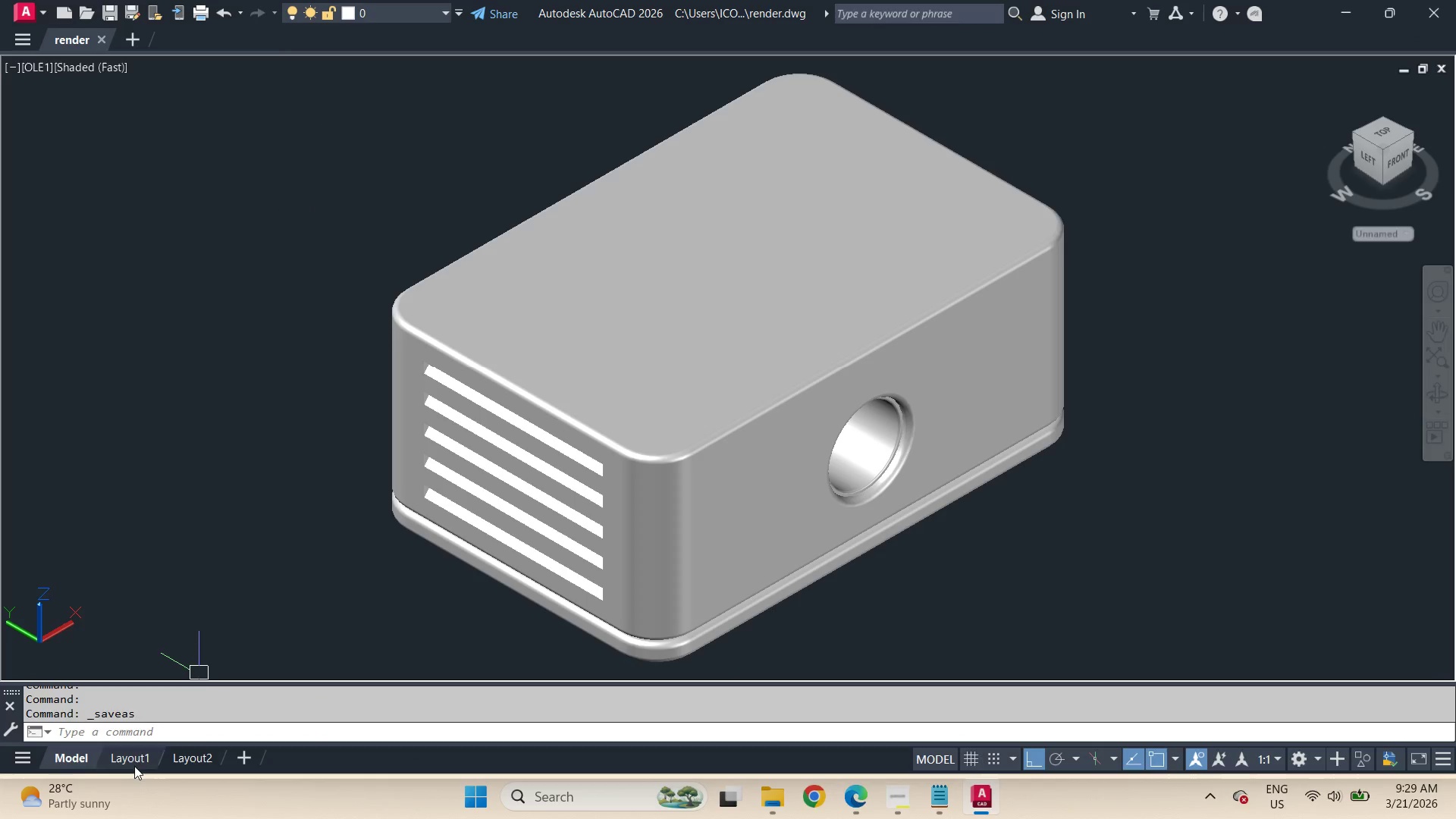 
double_click([133, 761])
 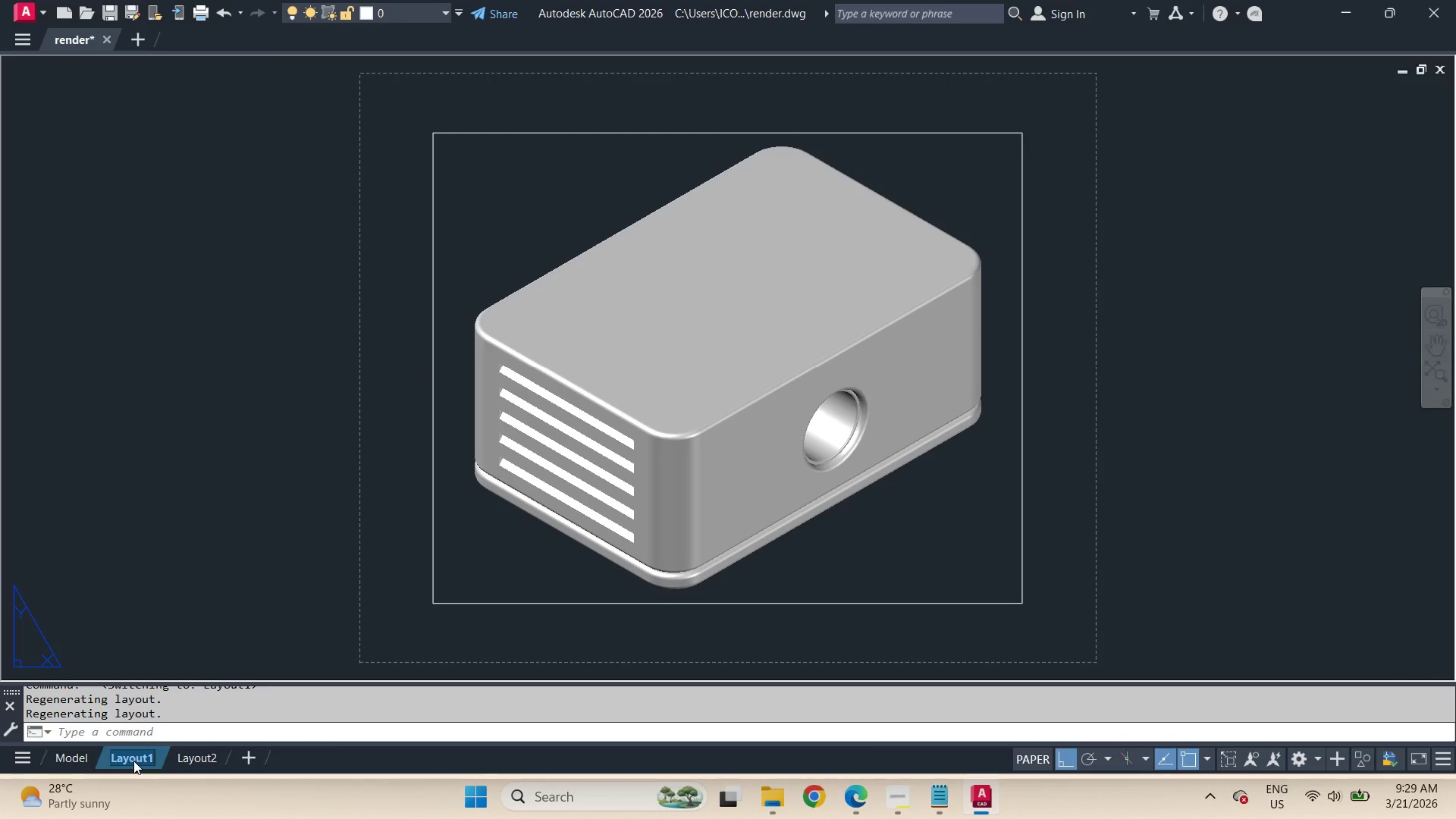 
type(front)
 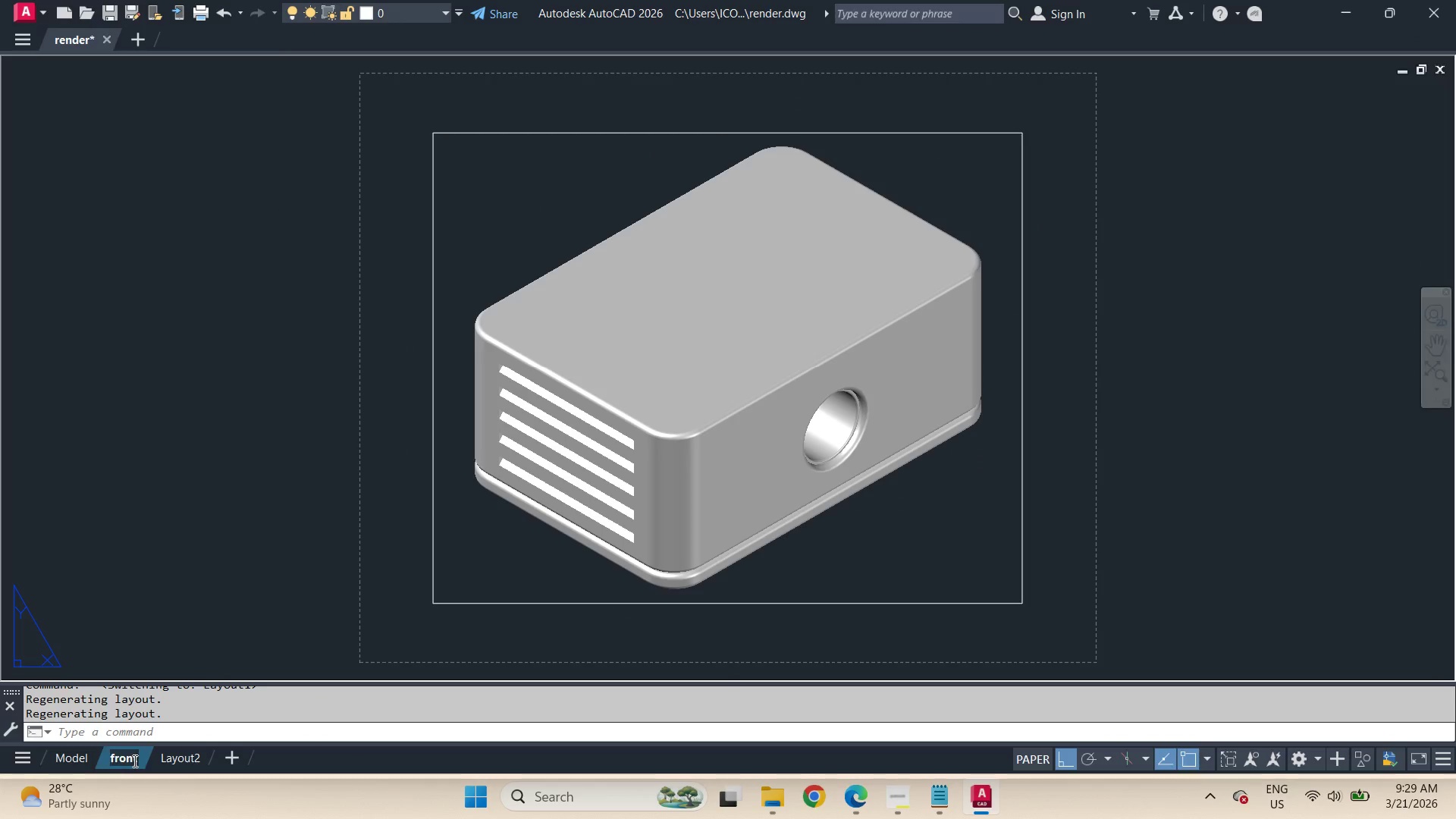 
key(Enter)
 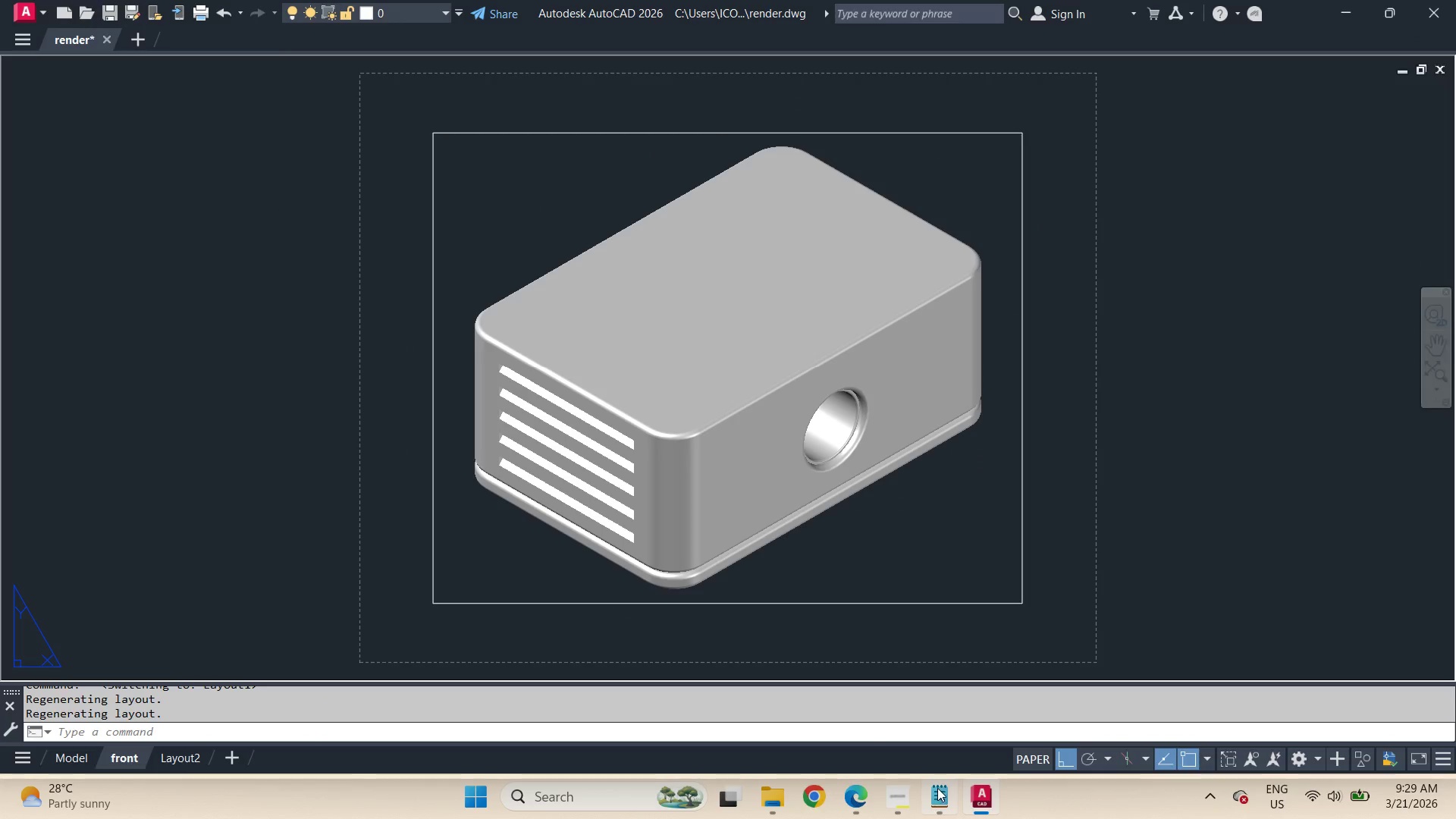 
left_click([899, 800])